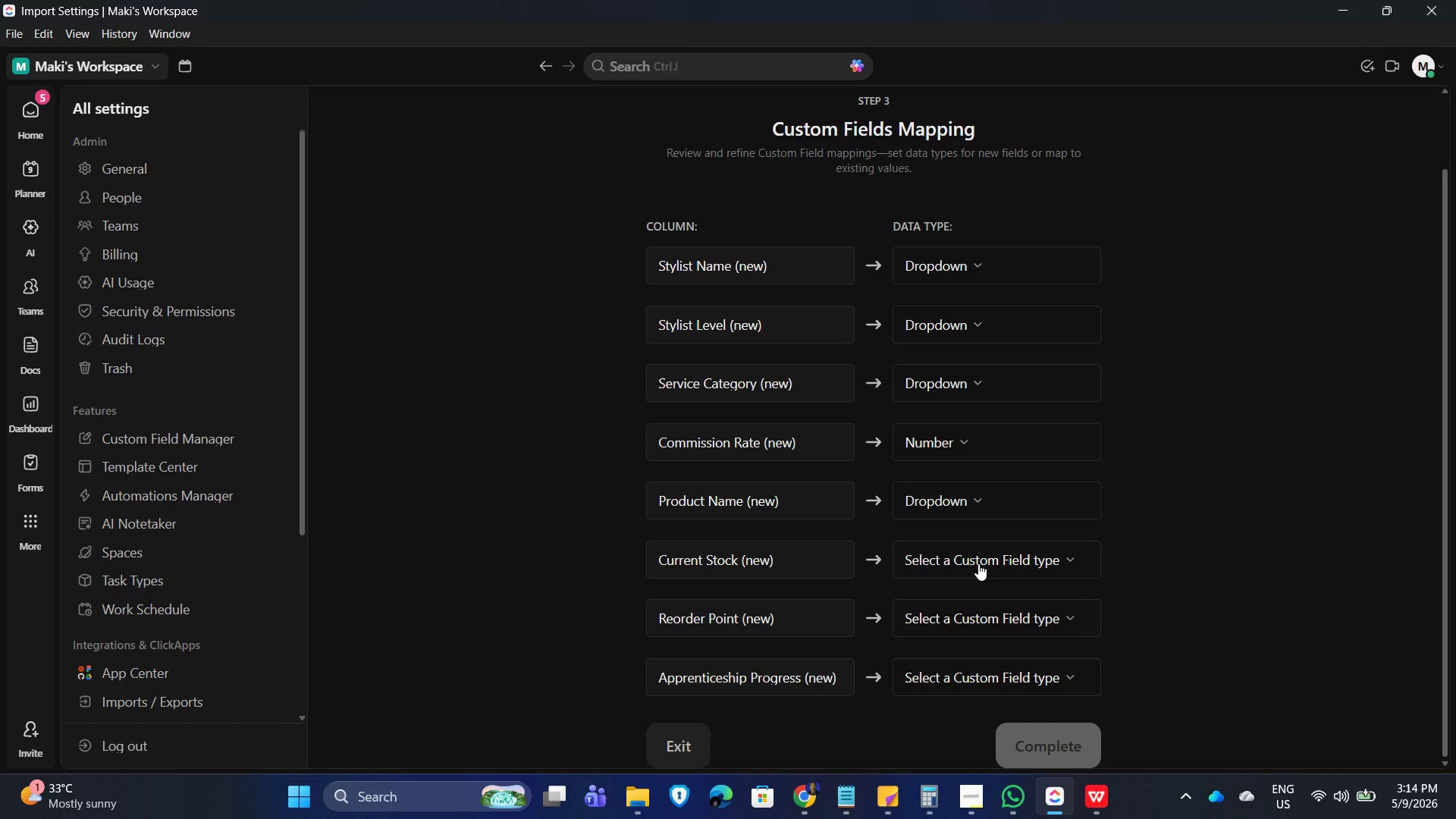 
left_click([978, 563])
 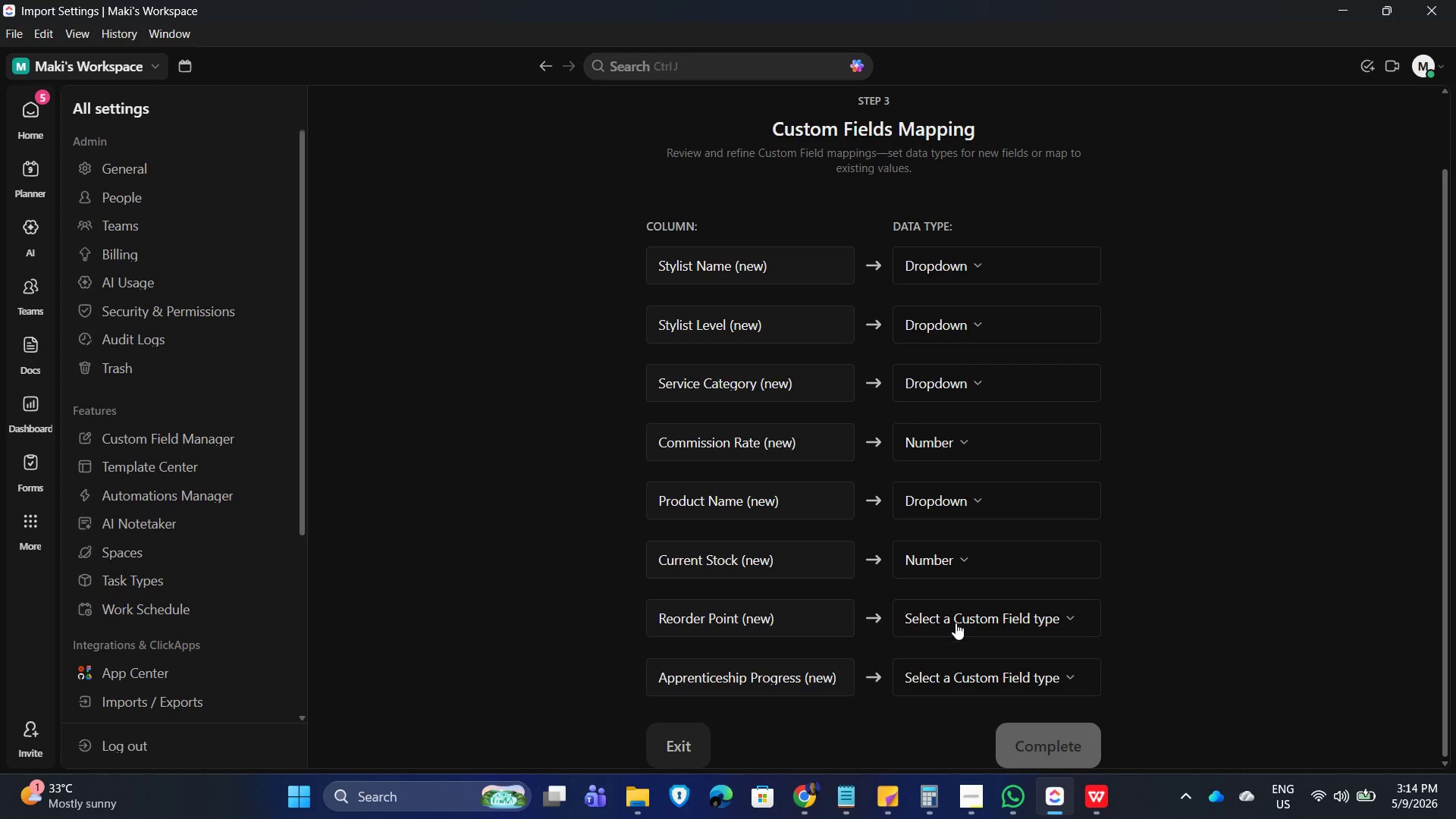 
left_click([957, 618])
 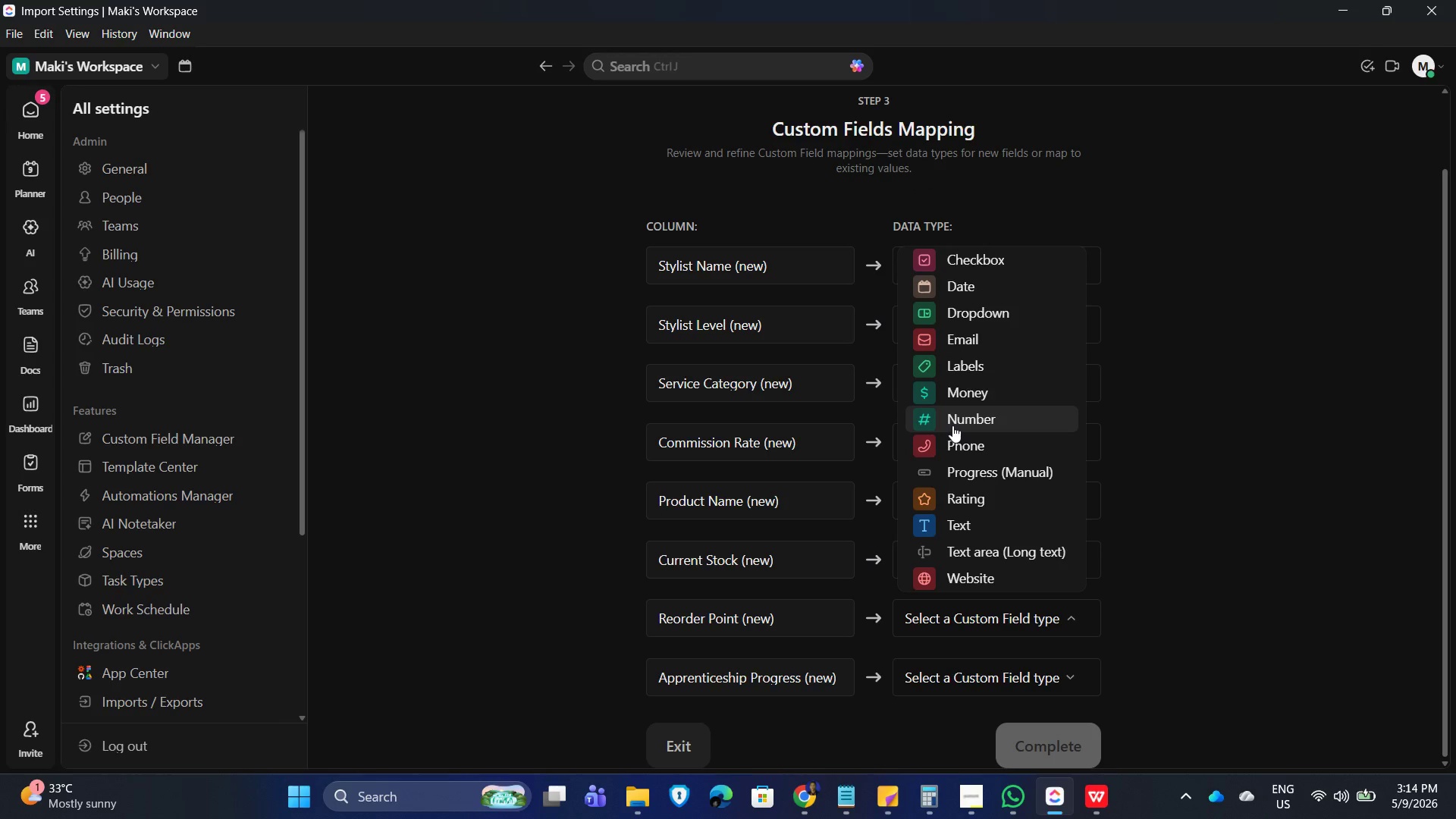 
left_click([952, 424])
 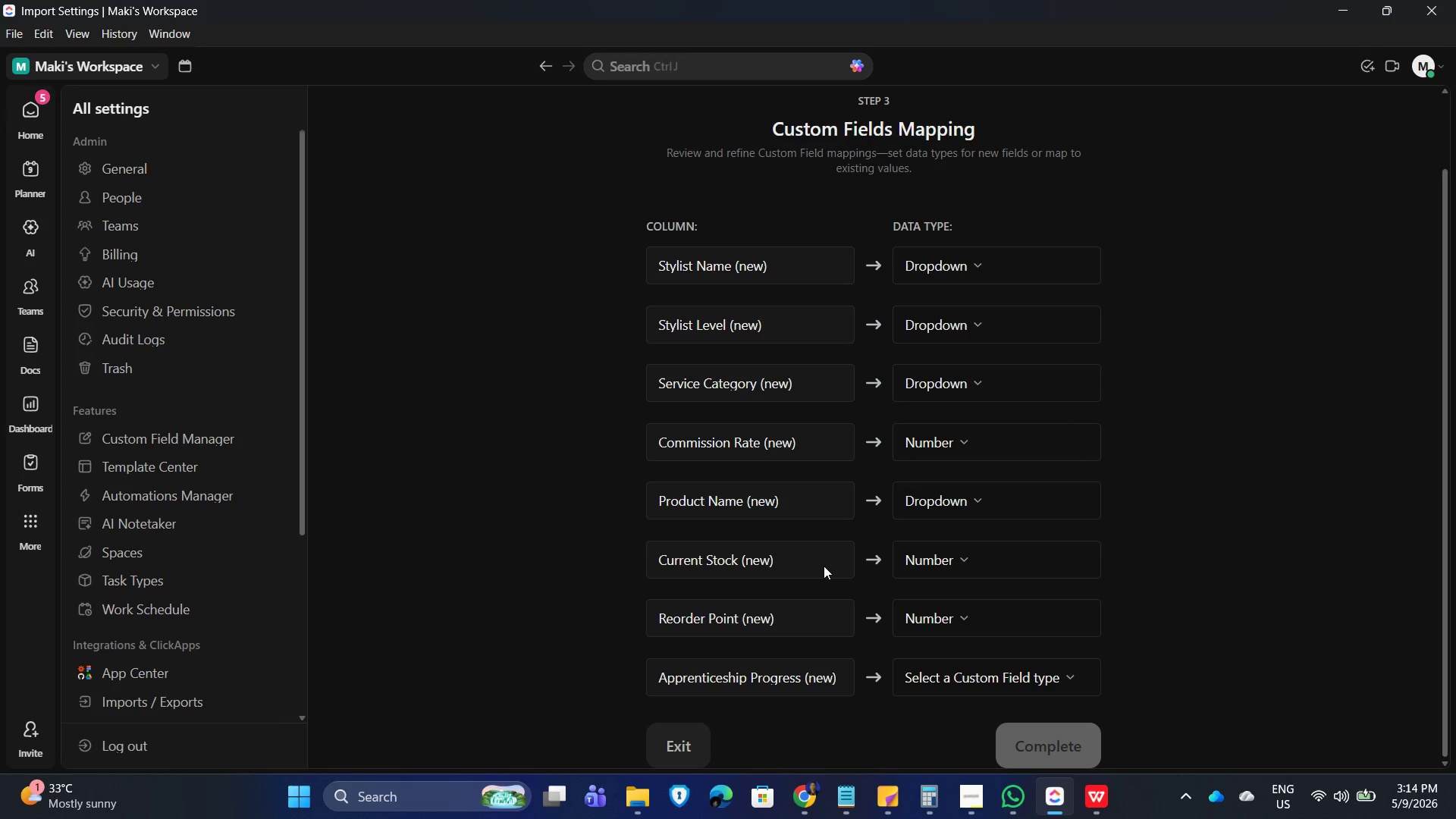 
scroll: coordinate [975, 572], scroll_direction: down, amount: 5.0
 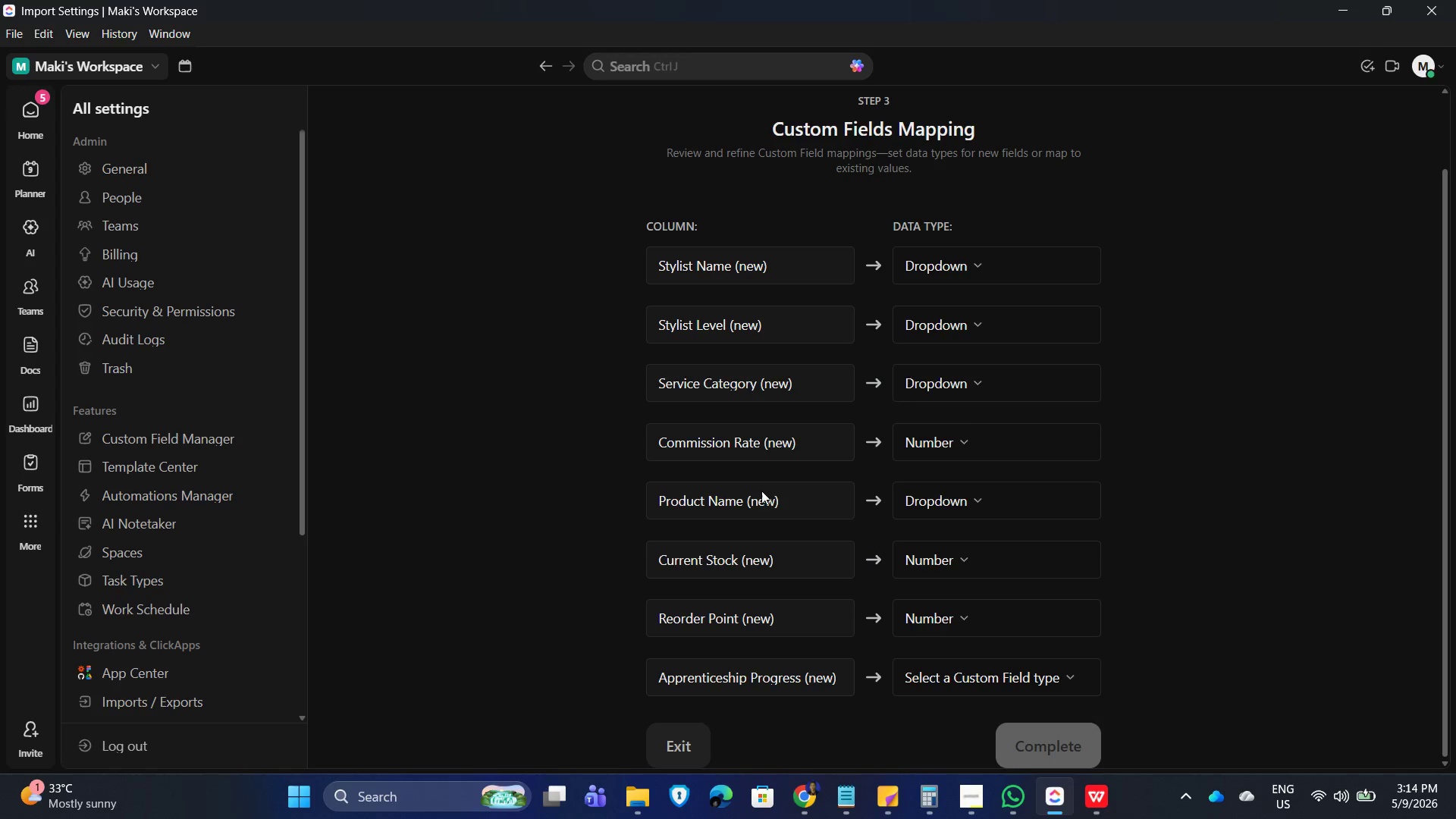 
left_click([935, 440])
 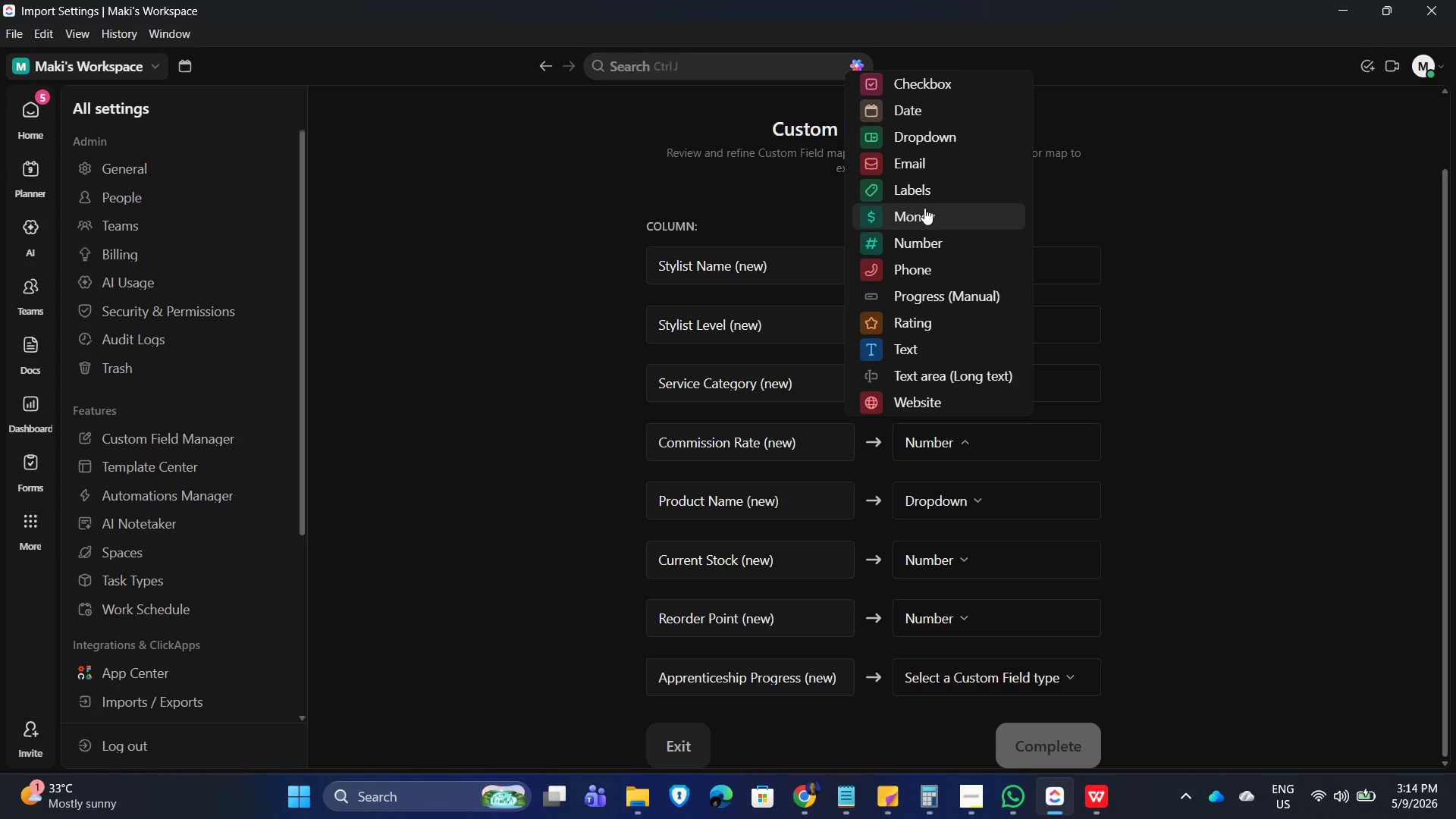 
left_click([926, 212])
 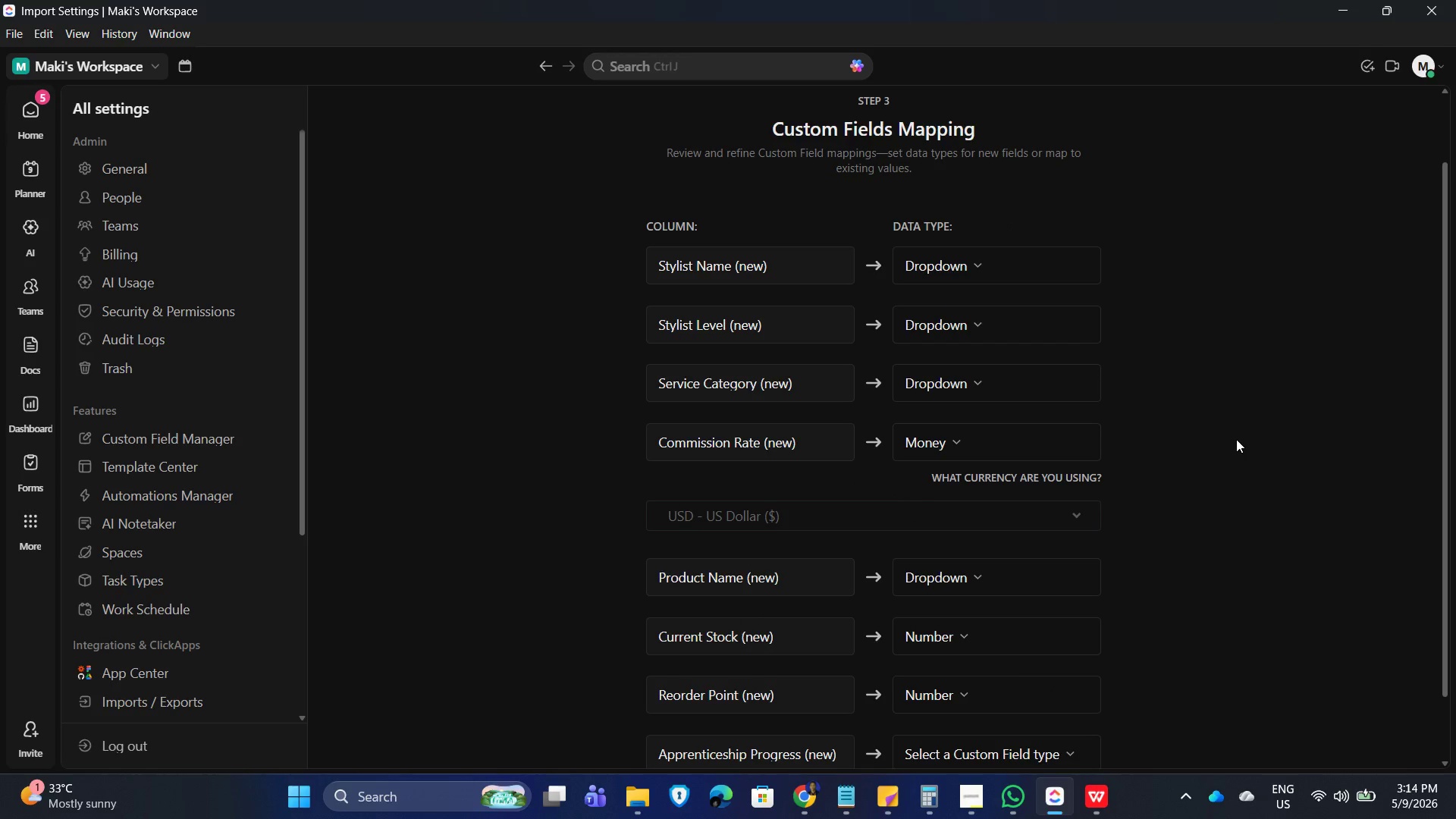 
scroll: coordinate [1239, 435], scroll_direction: down, amount: 2.0
 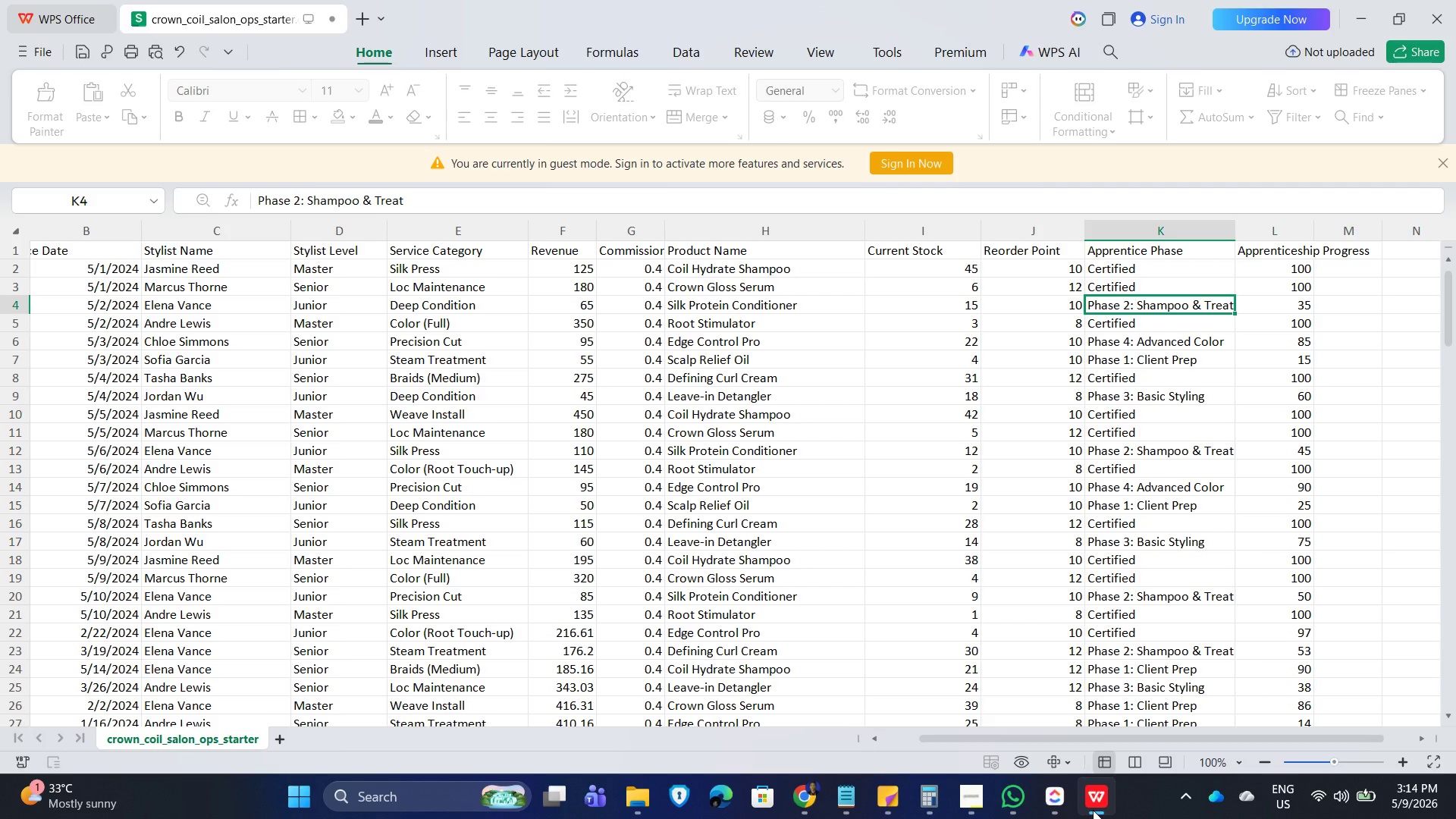 
left_click([1099, 804])
 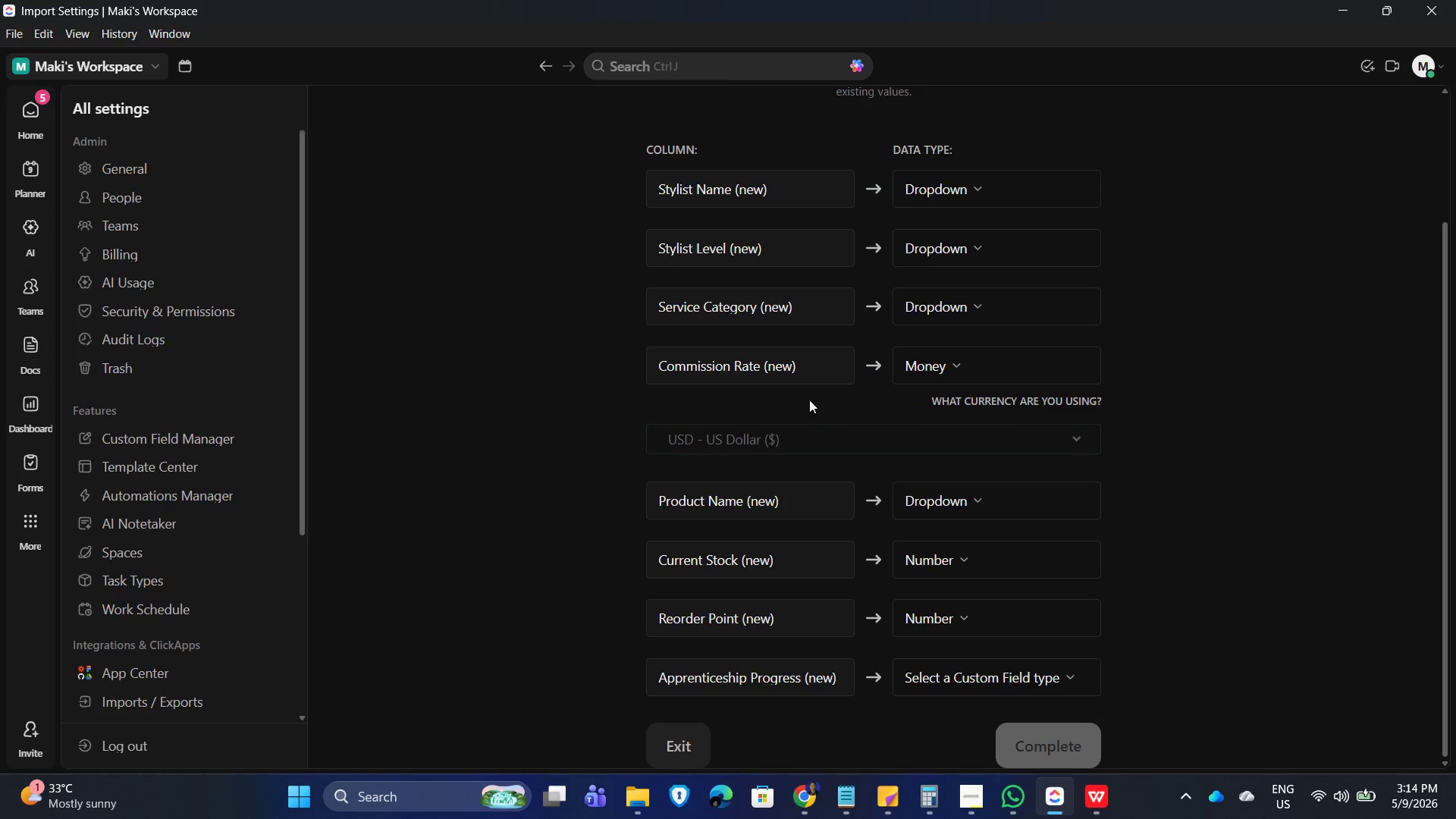 
scroll: coordinate [806, 429], scroll_direction: down, amount: 4.0
 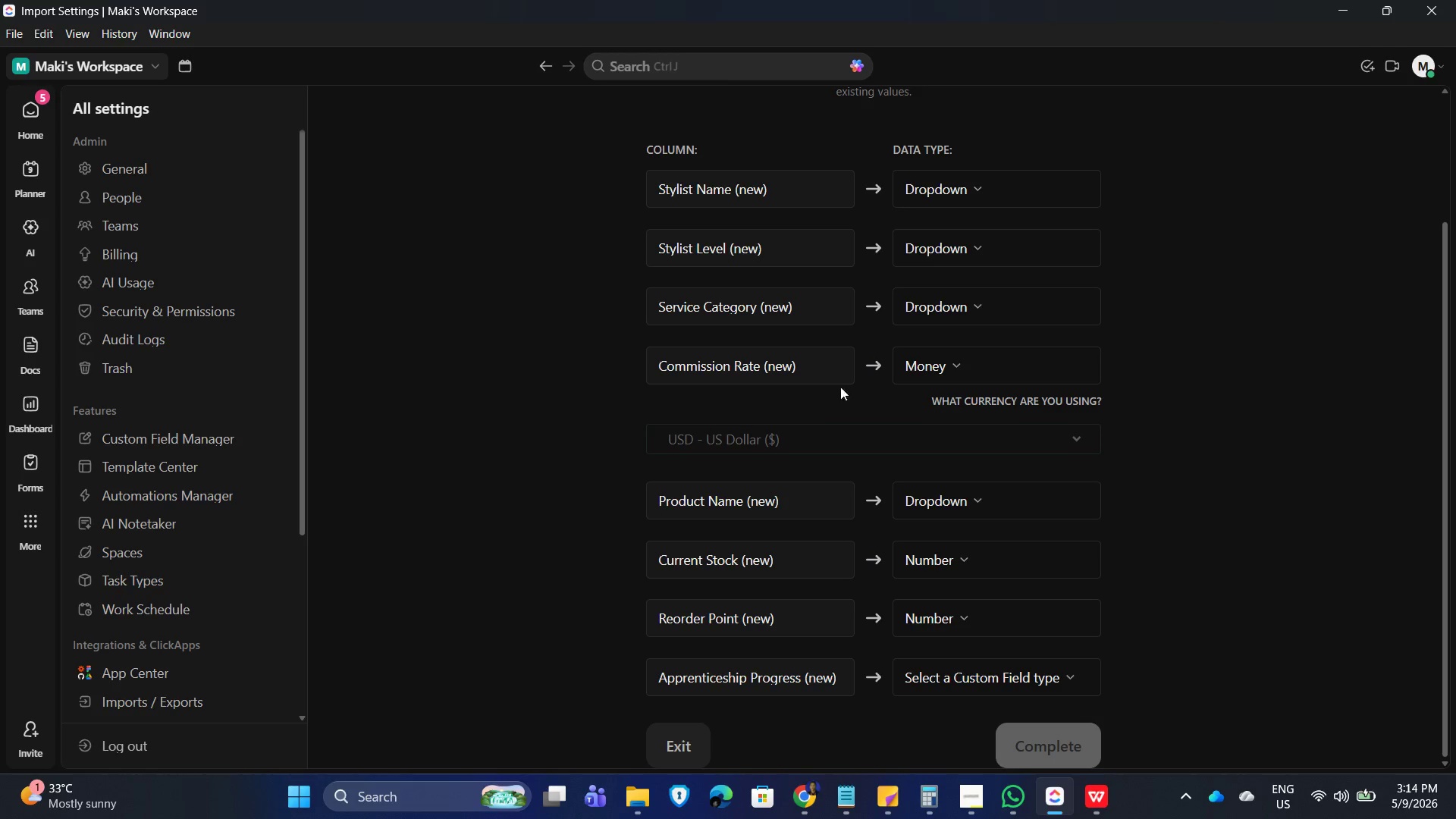 
scroll: coordinate [832, 325], scroll_direction: up, amount: 3.0
 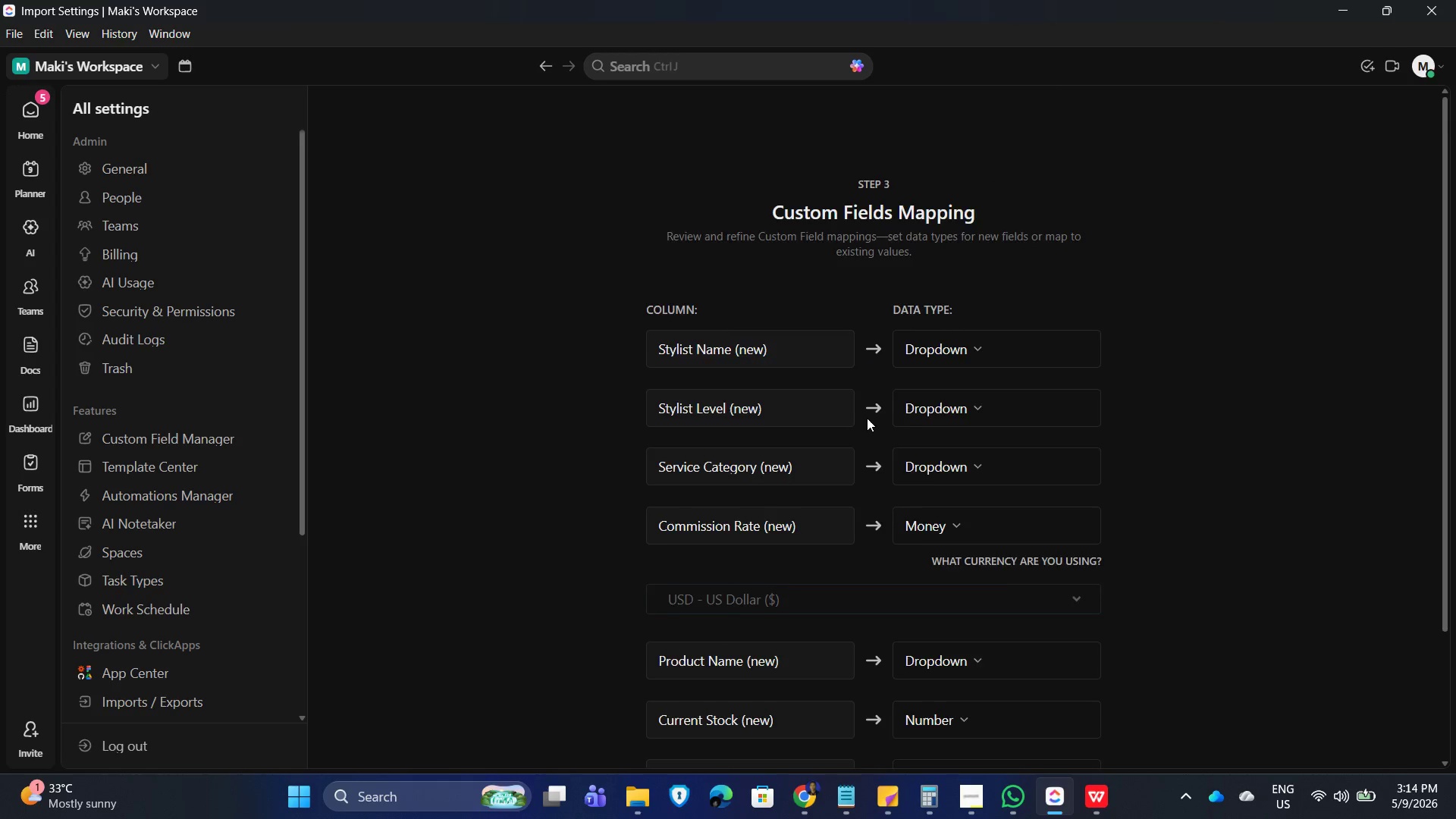 
scroll: coordinate [1015, 435], scroll_direction: down, amount: 4.0
 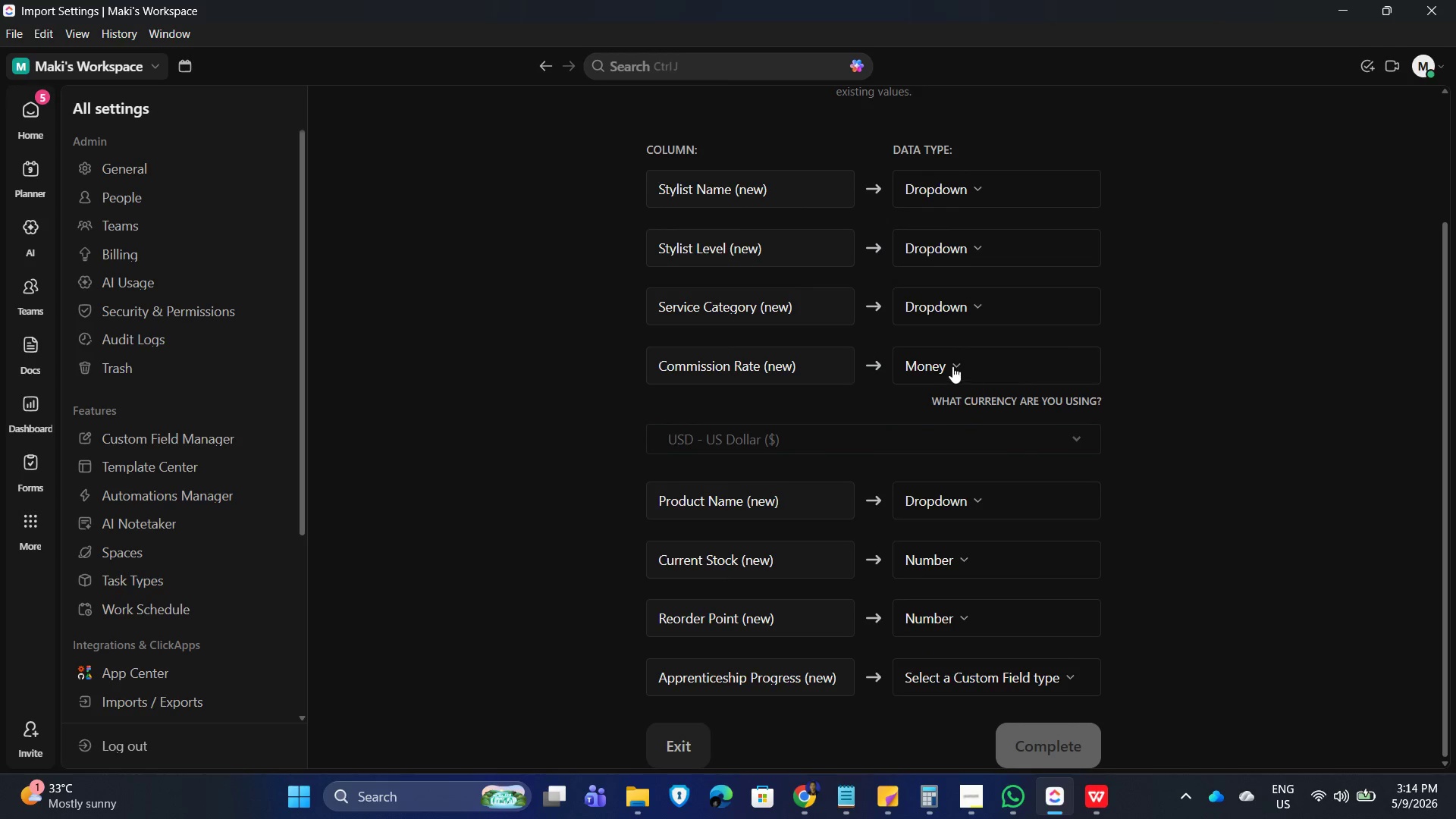 
left_click([948, 364])
 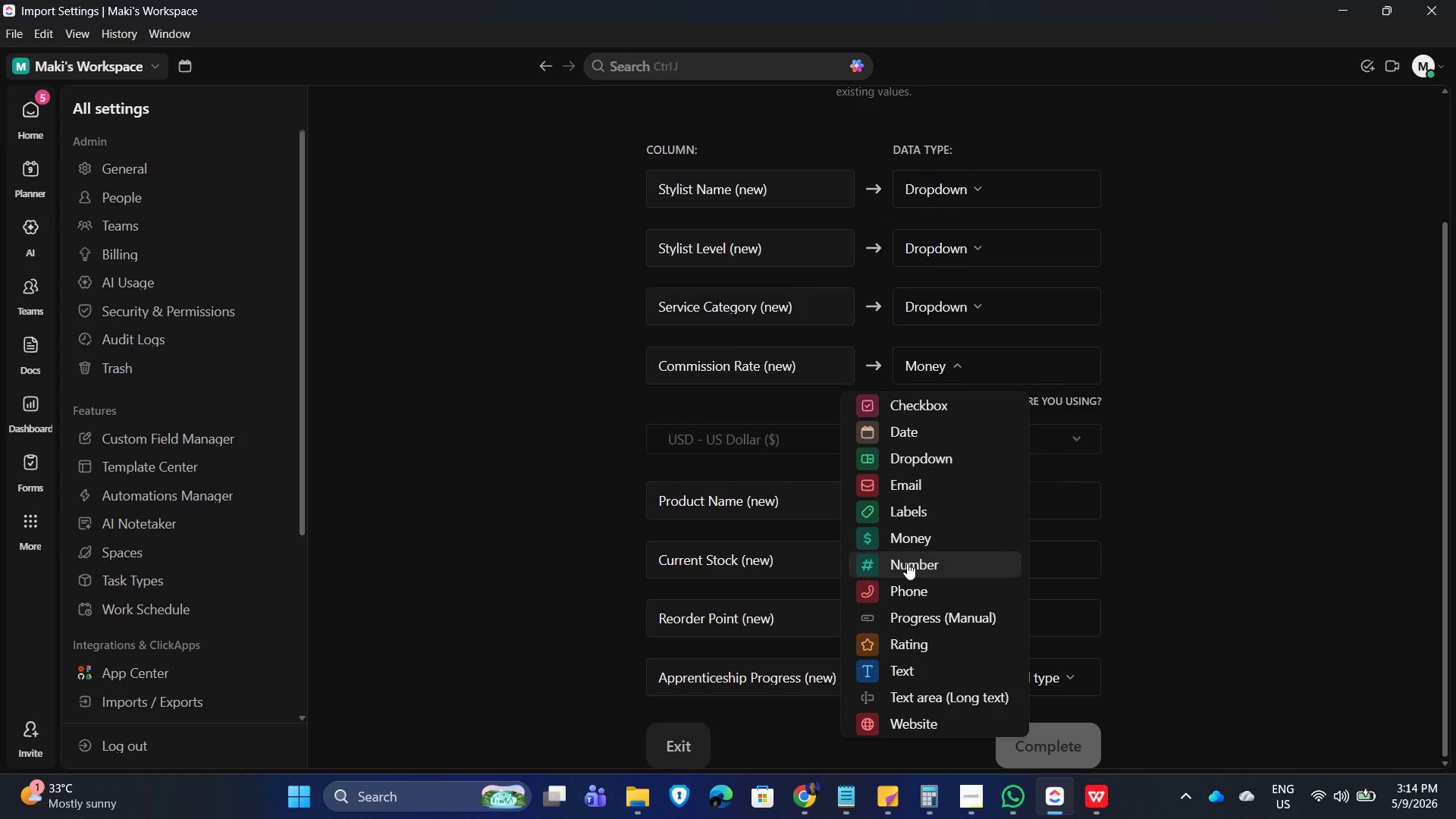 
scroll: coordinate [1028, 649], scroll_direction: down, amount: 7.0
 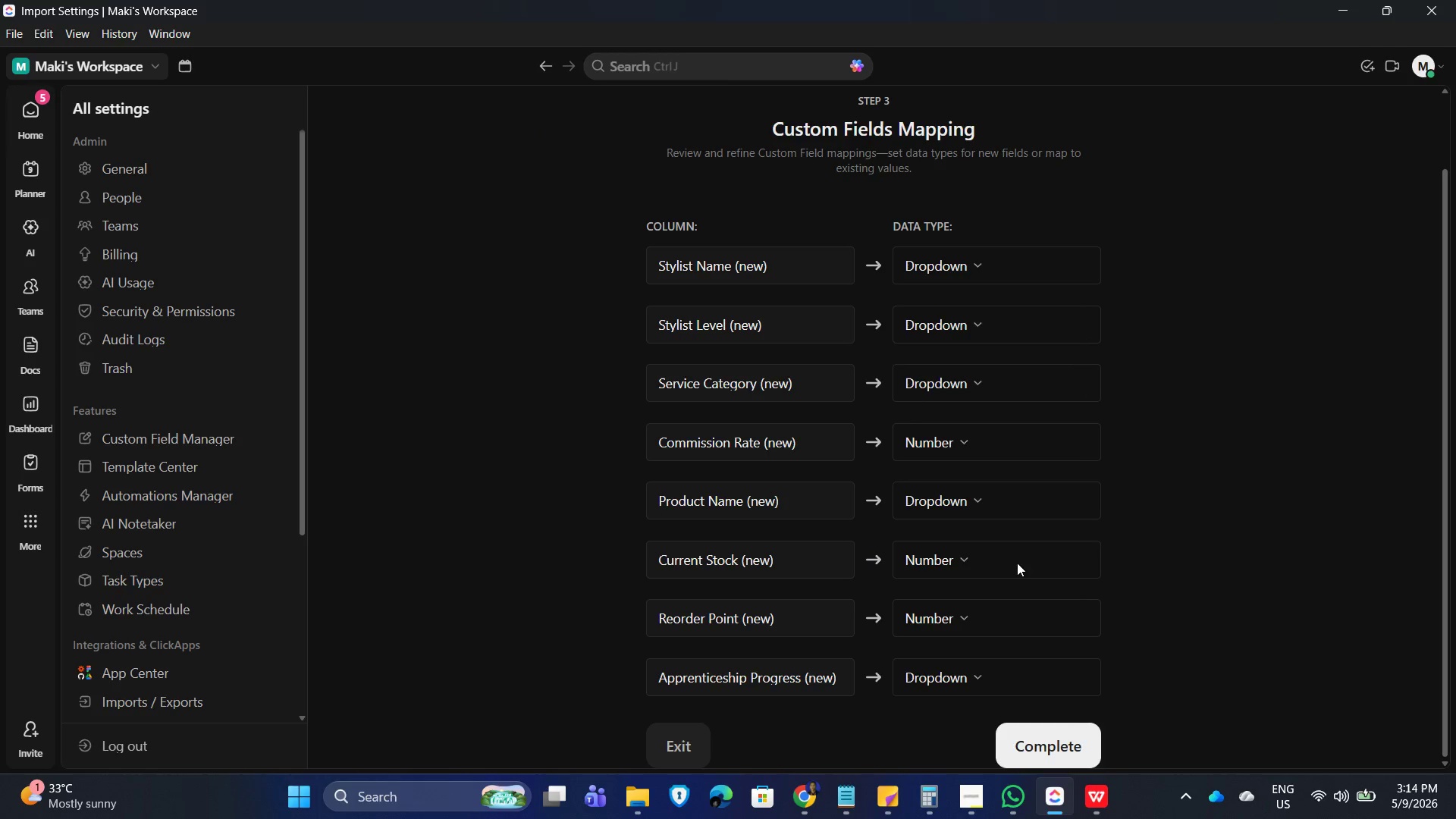 
left_click([1050, 755])
 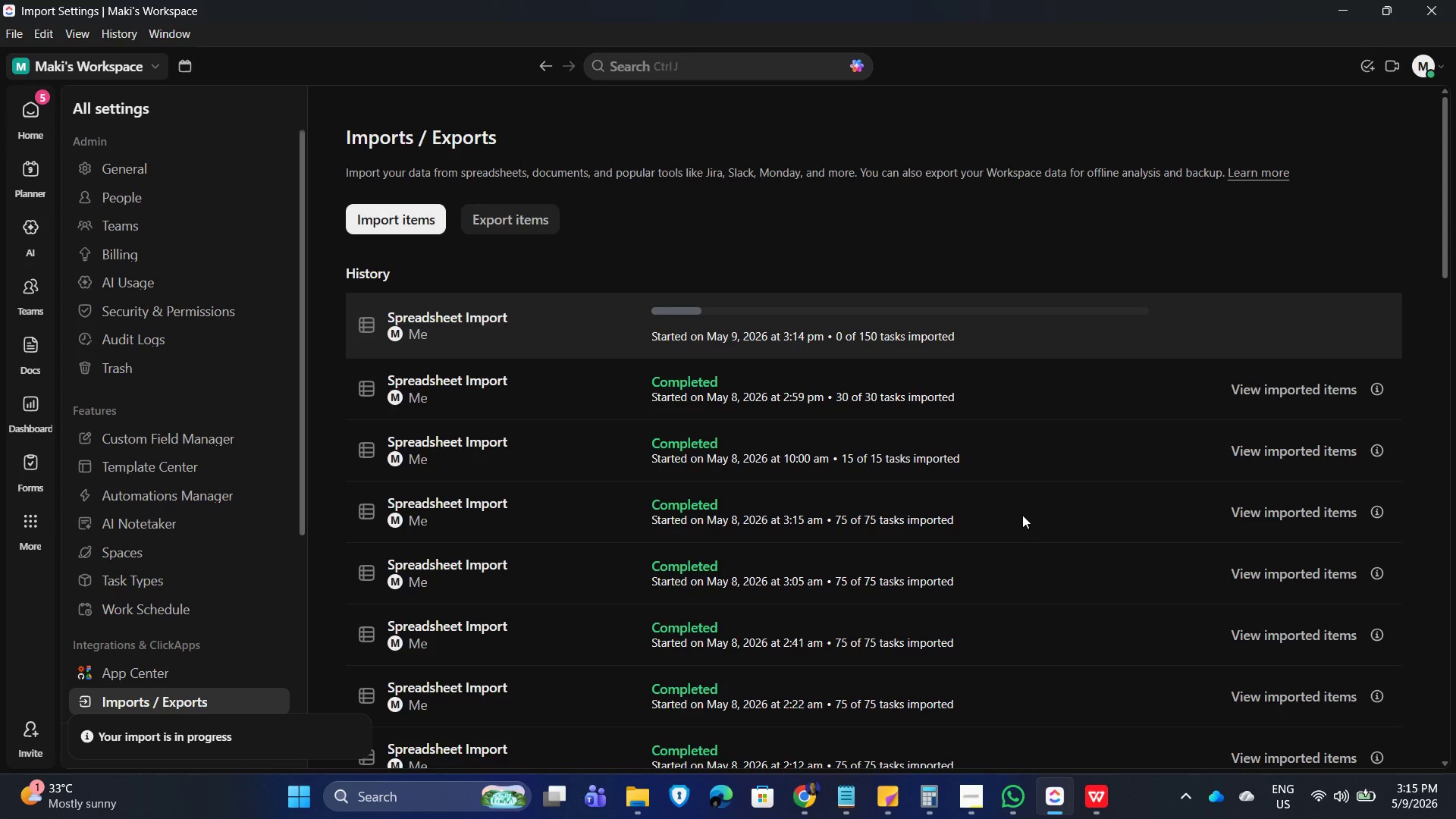 
wait(17.67)
 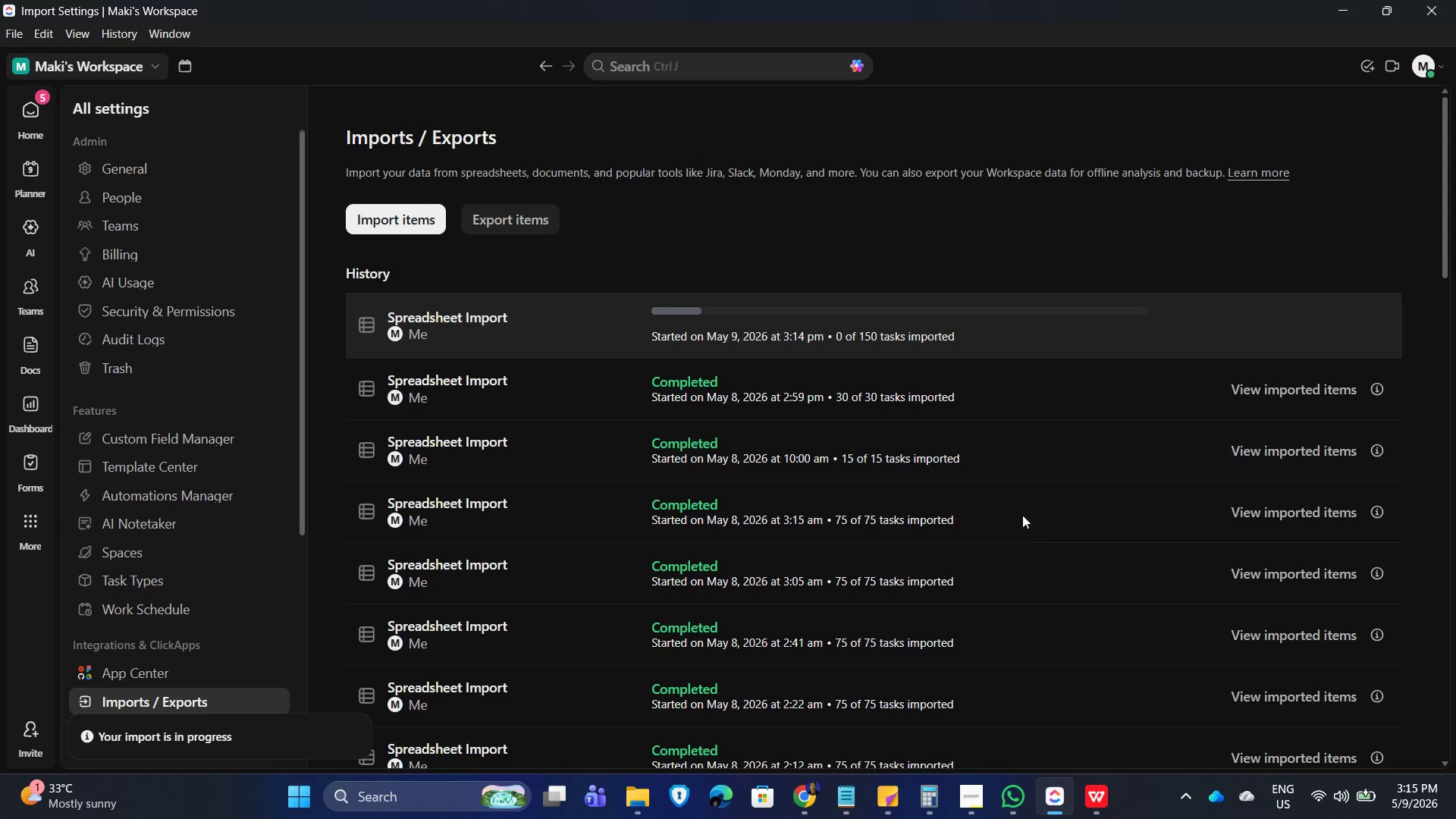 
scroll: coordinate [237, 543], scroll_direction: down, amount: 8.0
 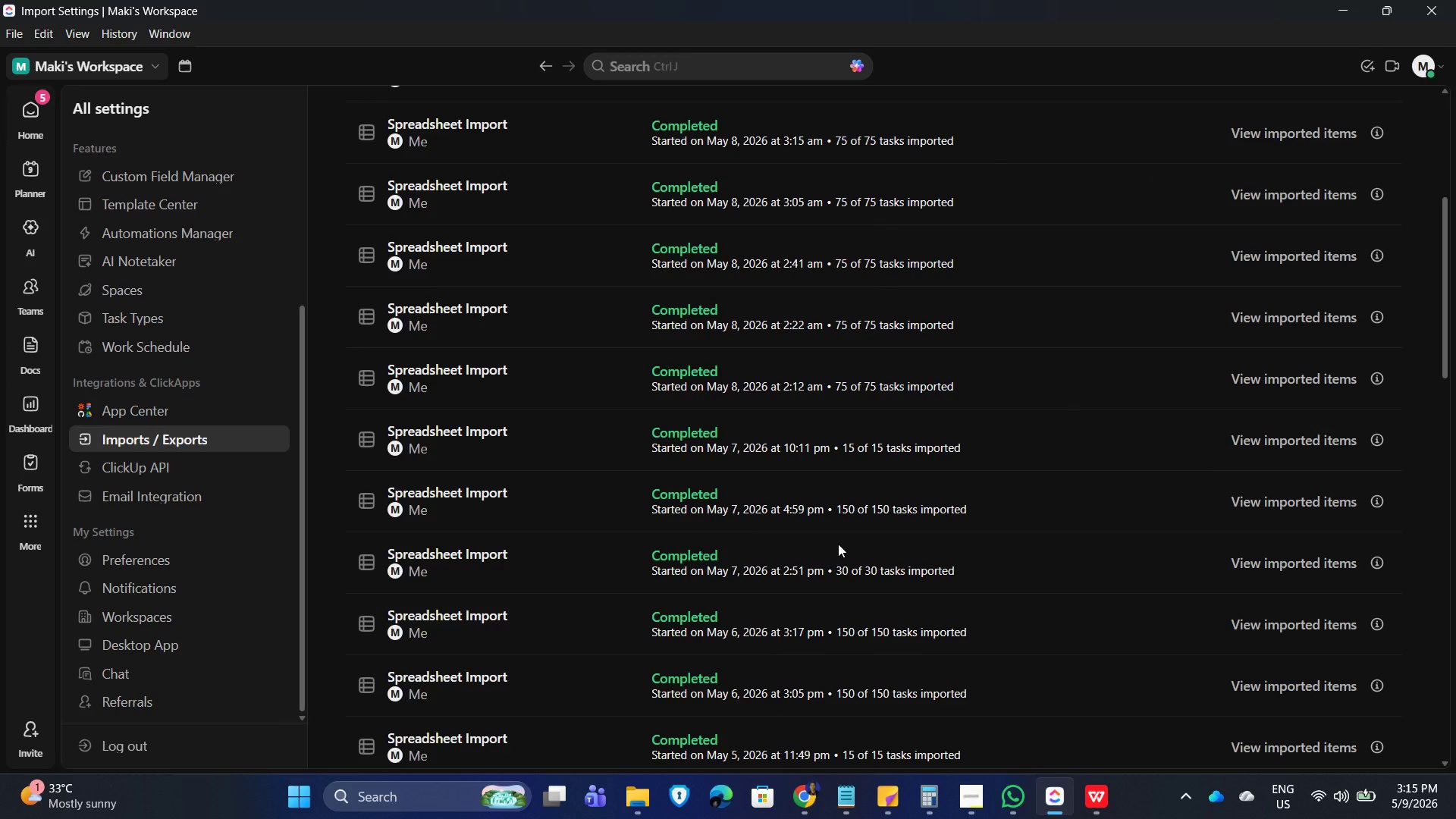 
scroll: coordinate [839, 541], scroll_direction: up, amount: 6.0
 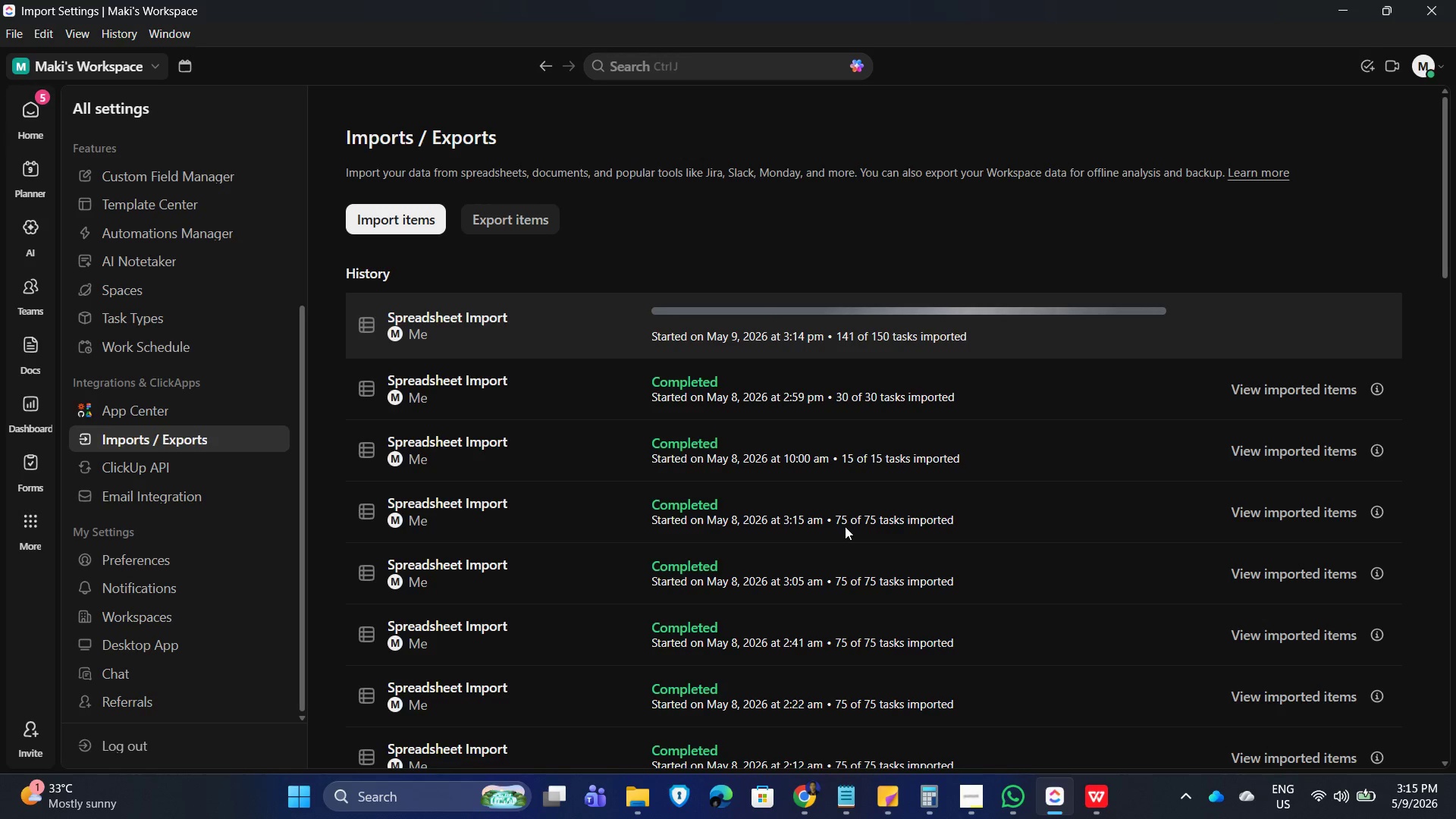 
wait(30.77)
 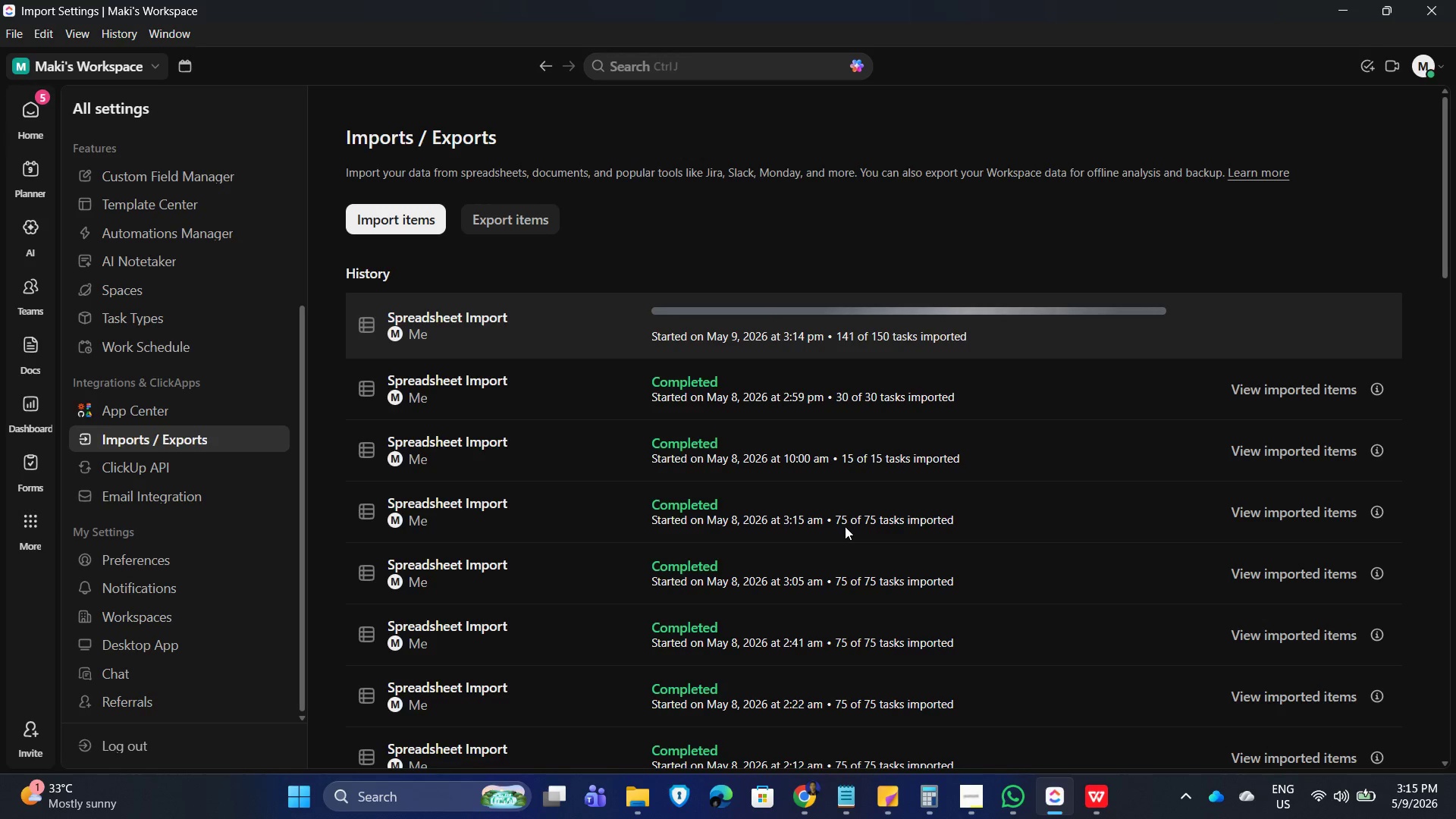 
left_click([1317, 314])
 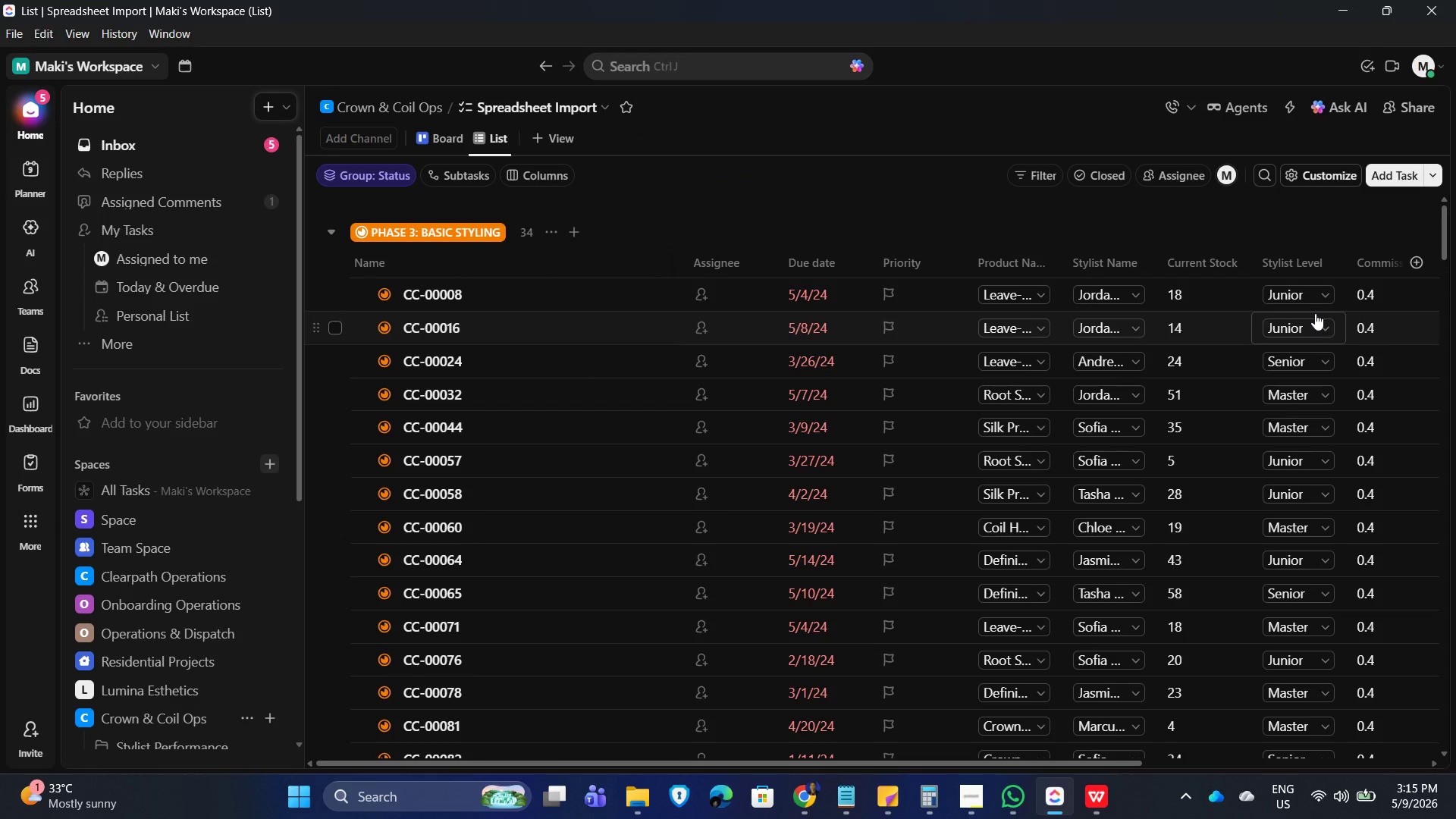 
wait(5.62)
 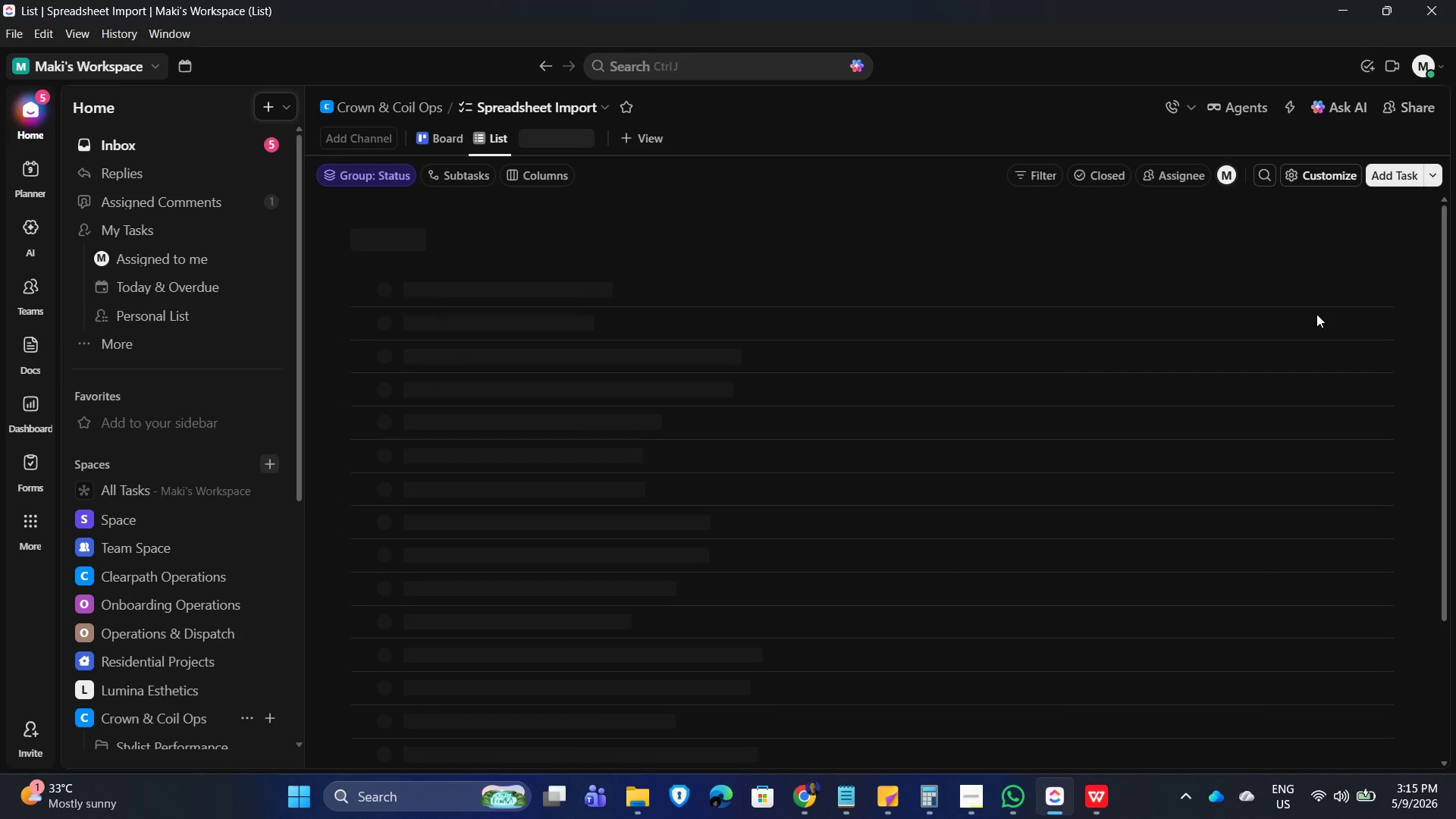 
scroll: coordinate [983, 549], scroll_direction: down, amount: 38.0
 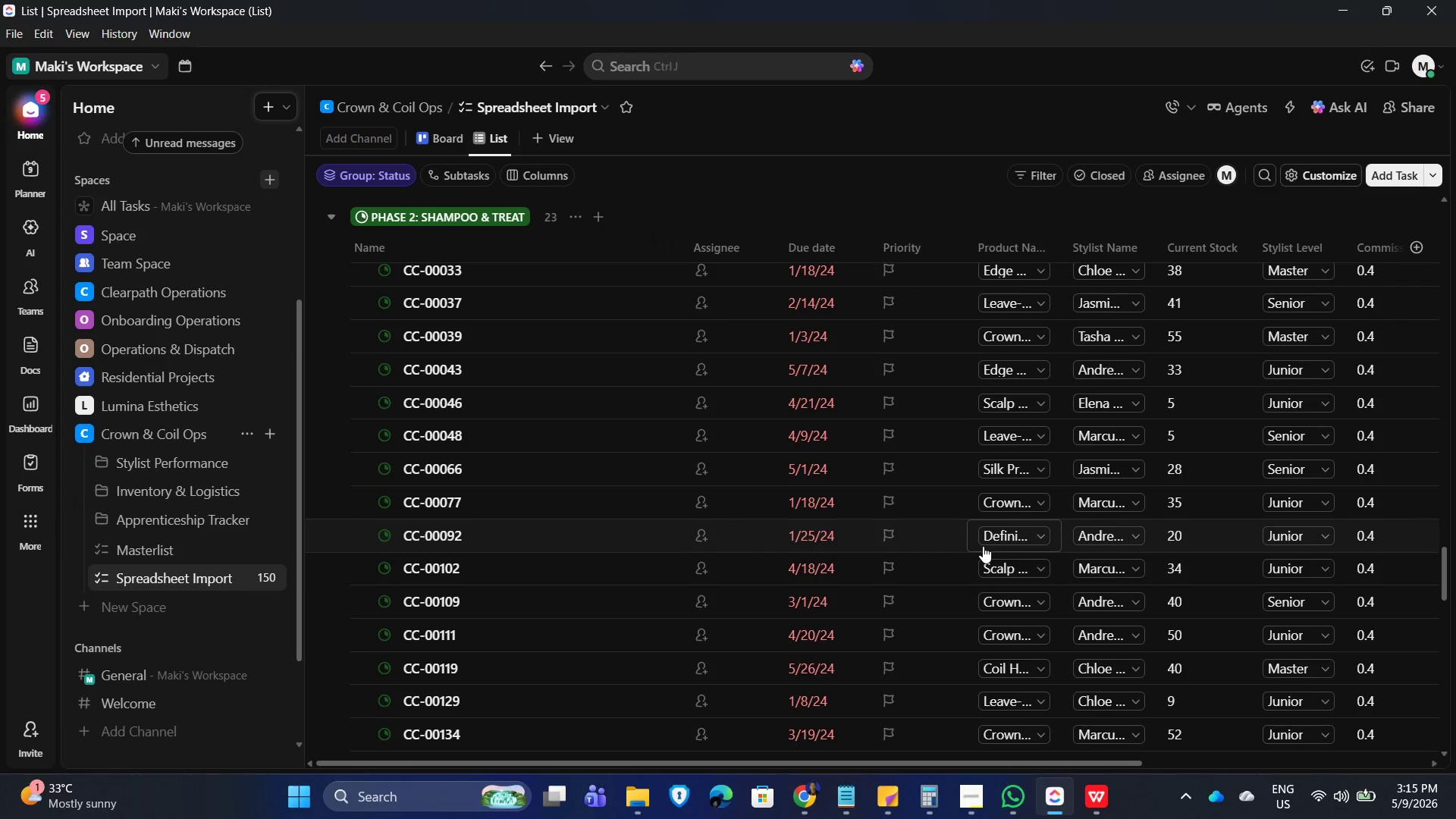 
scroll: coordinate [981, 539], scroll_direction: down, amount: 20.0
 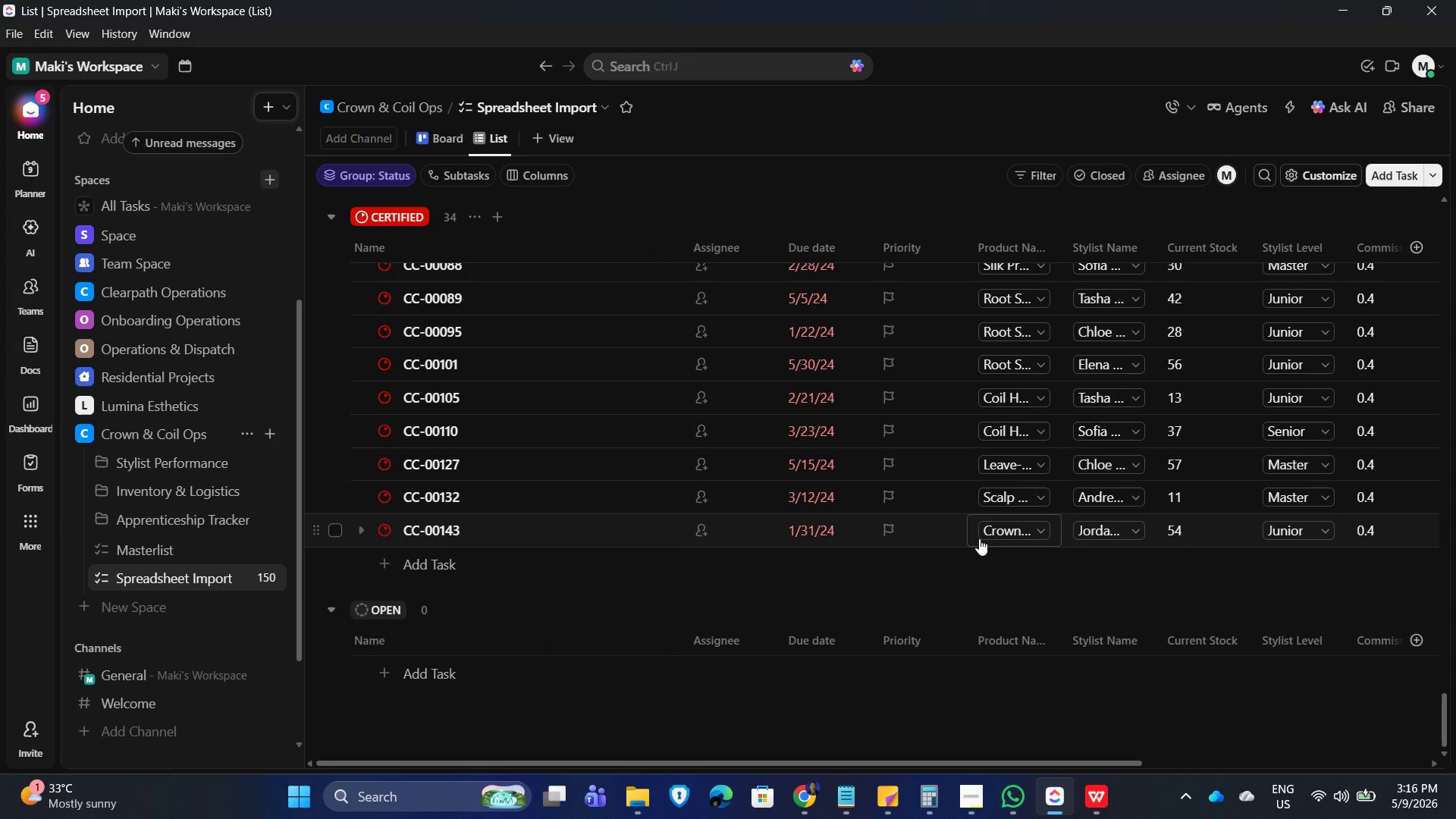 
scroll: coordinate [984, 538], scroll_direction: up, amount: 9.0
 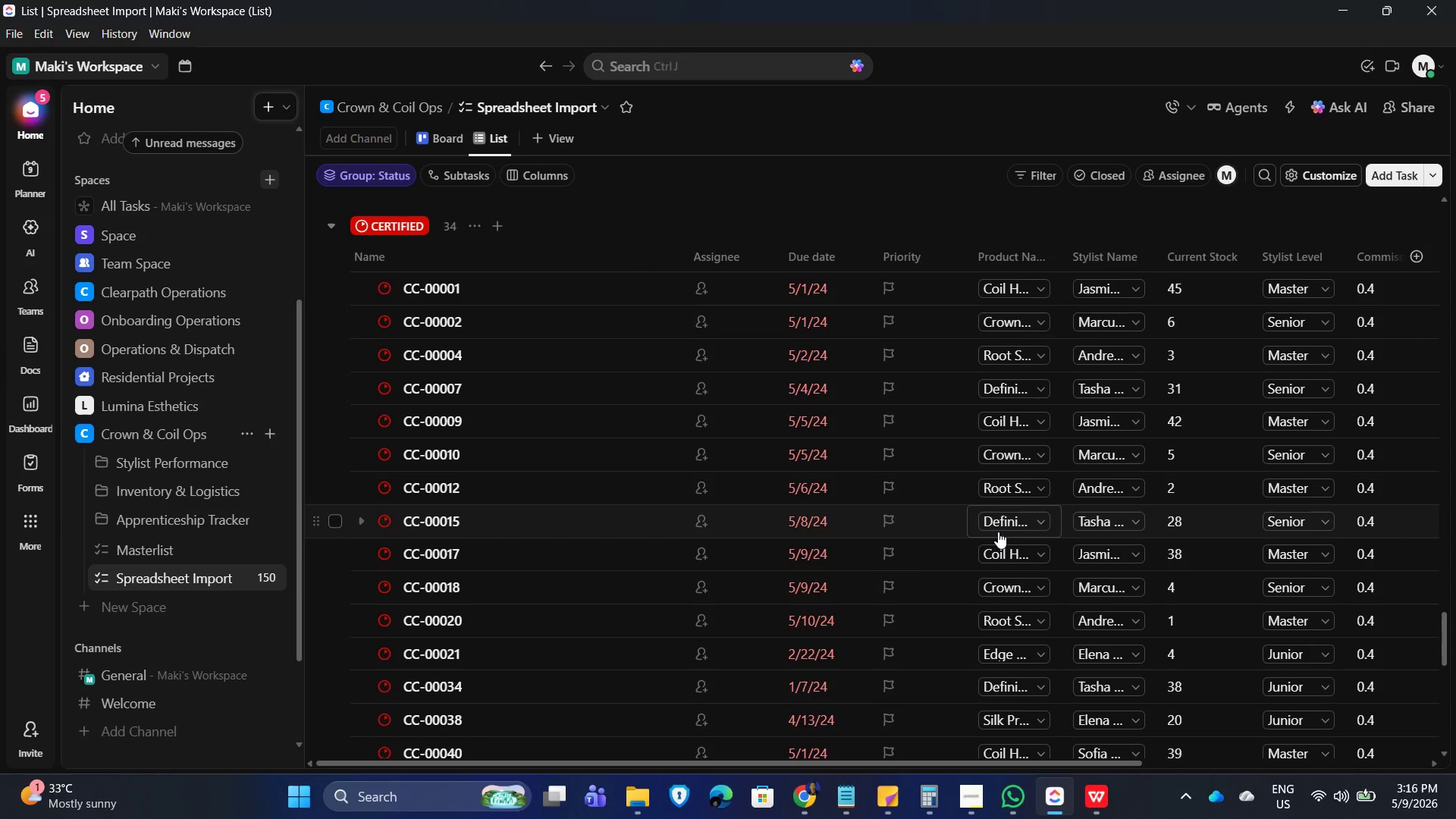 
wait(8.21)
 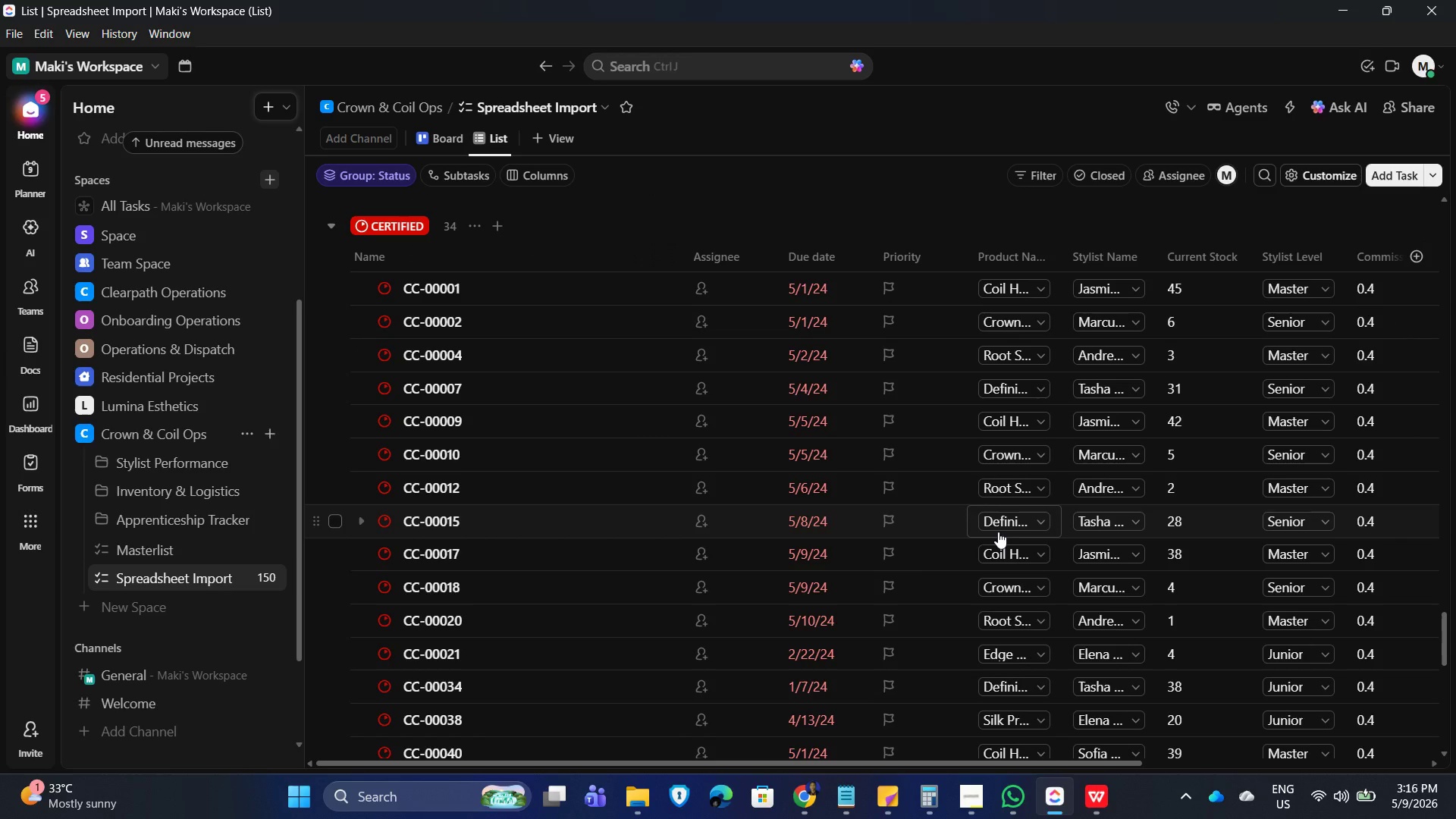 
scroll: coordinate [984, 524], scroll_direction: up, amount: 54.0
 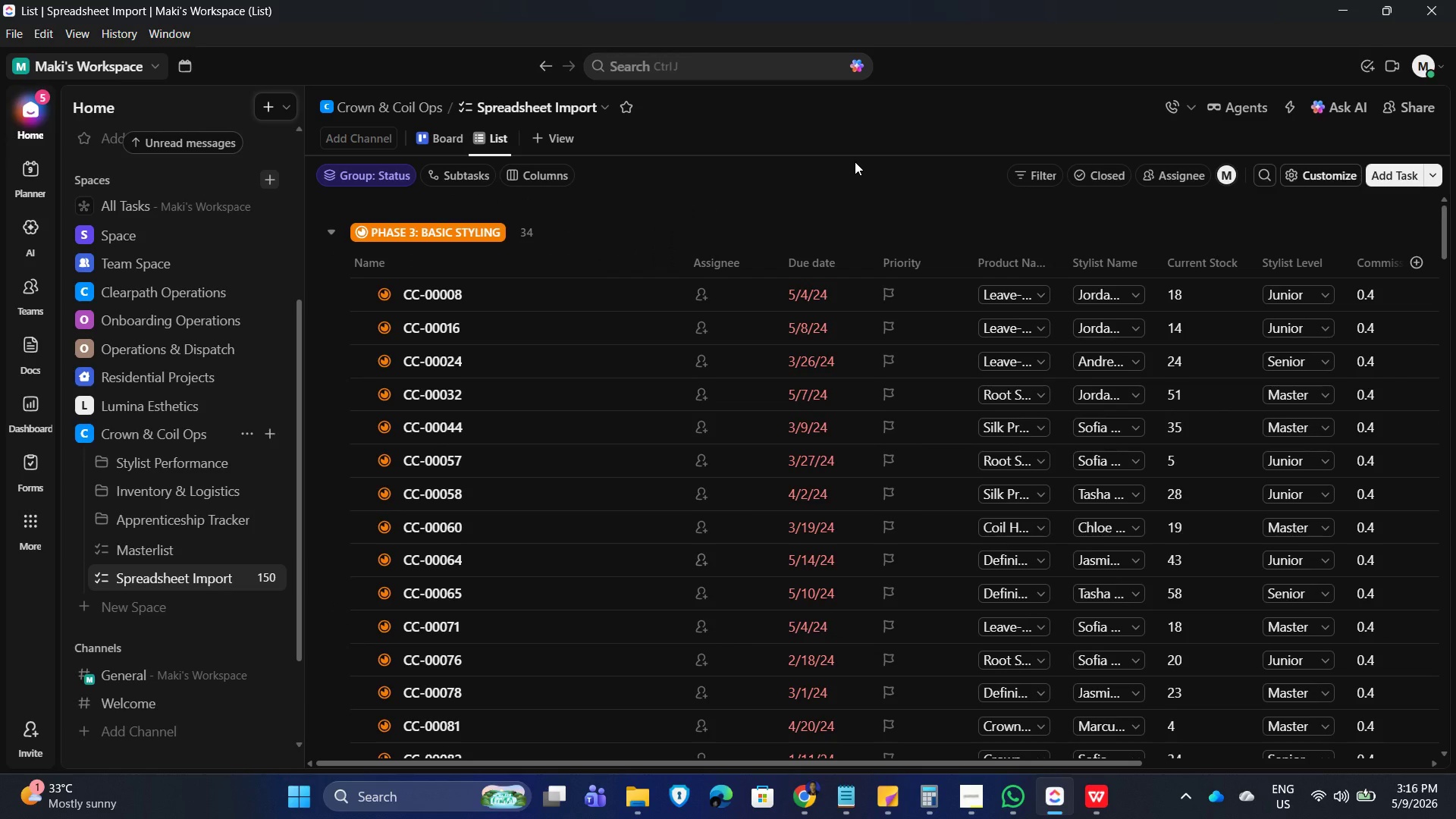 
wait(8.57)
 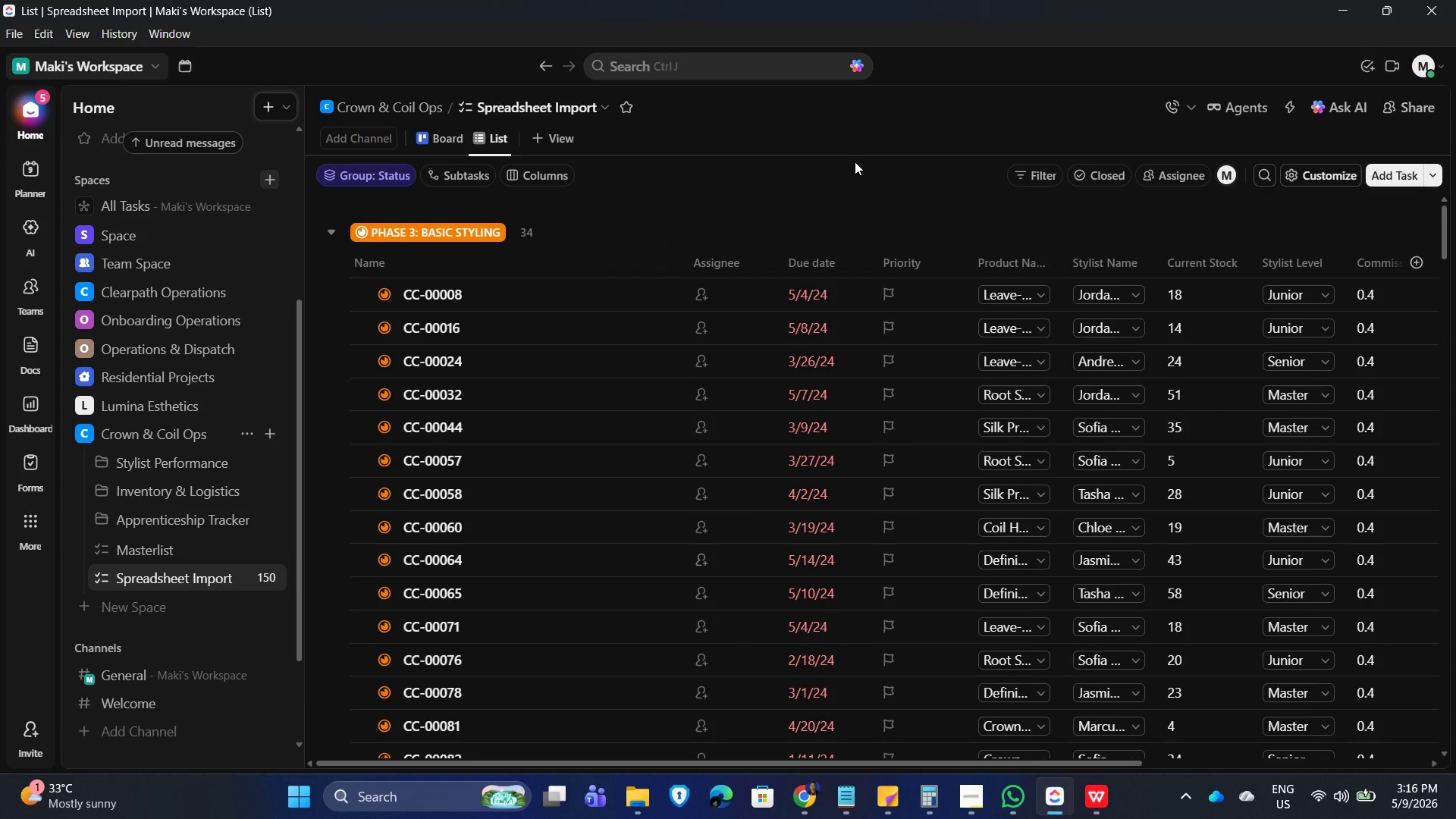 
left_click_drag(start_coordinate=[851, 762], to_coordinate=[617, 801])
 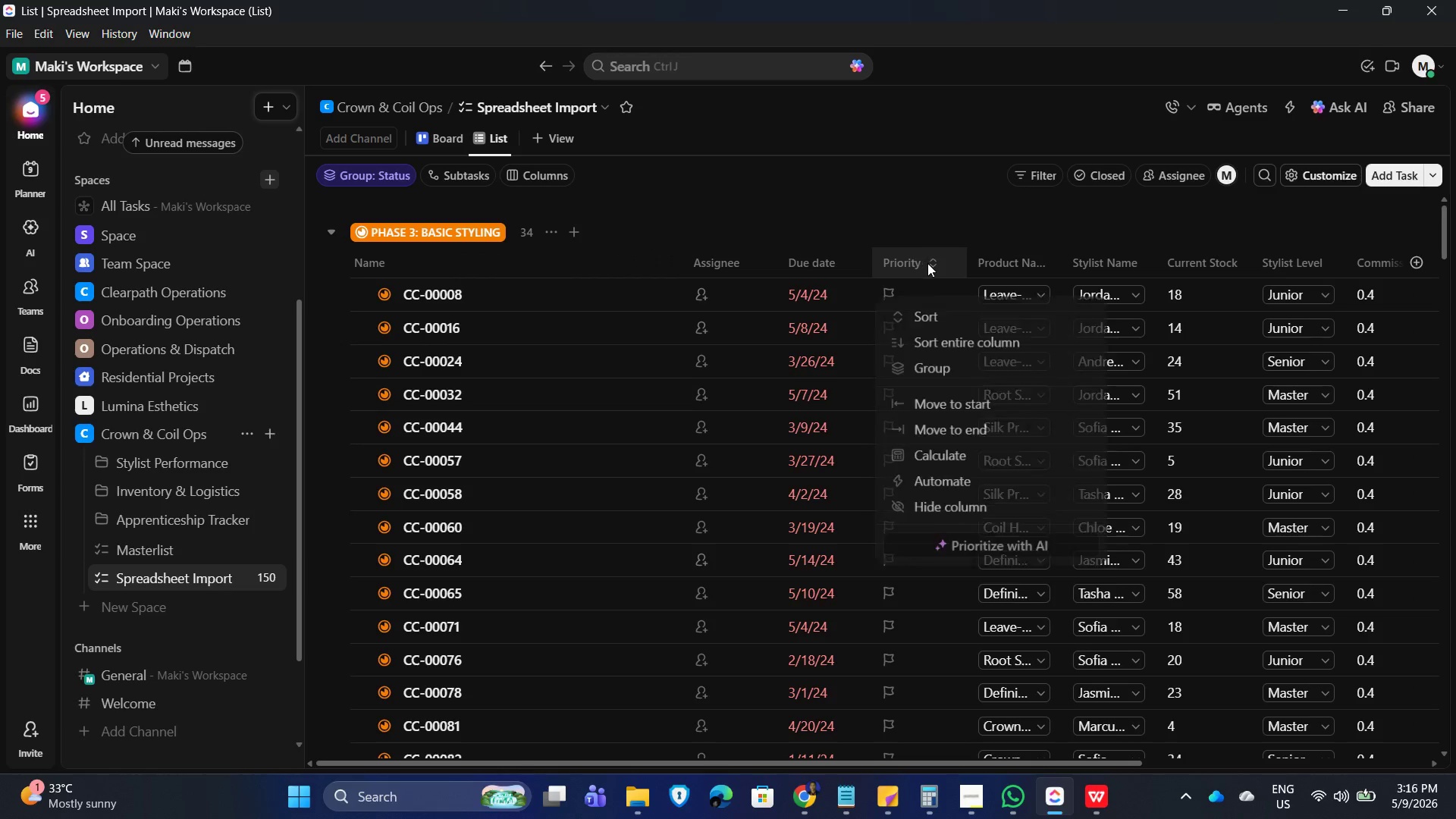 
left_click([940, 504])
 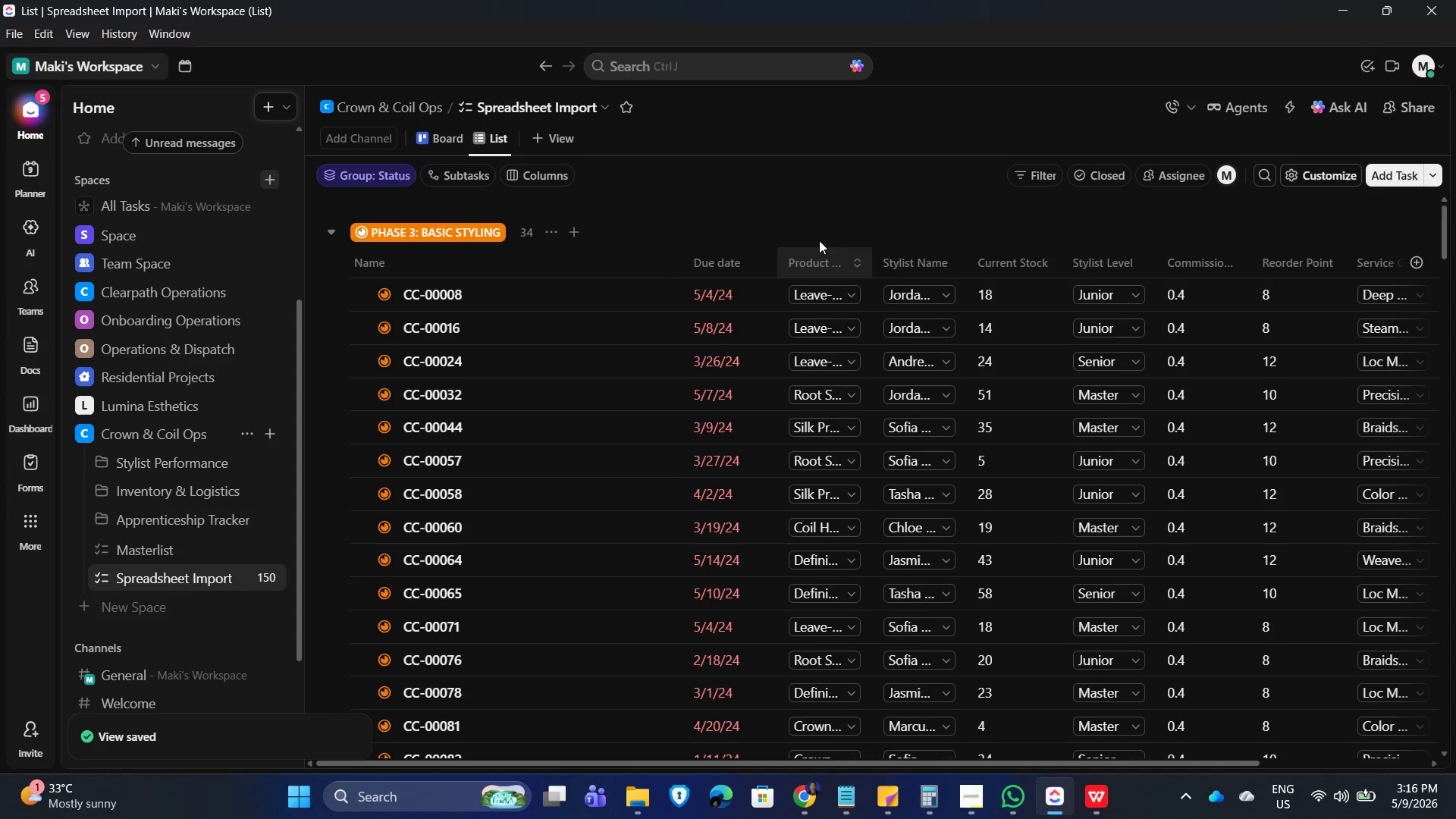 
wait(7.91)
 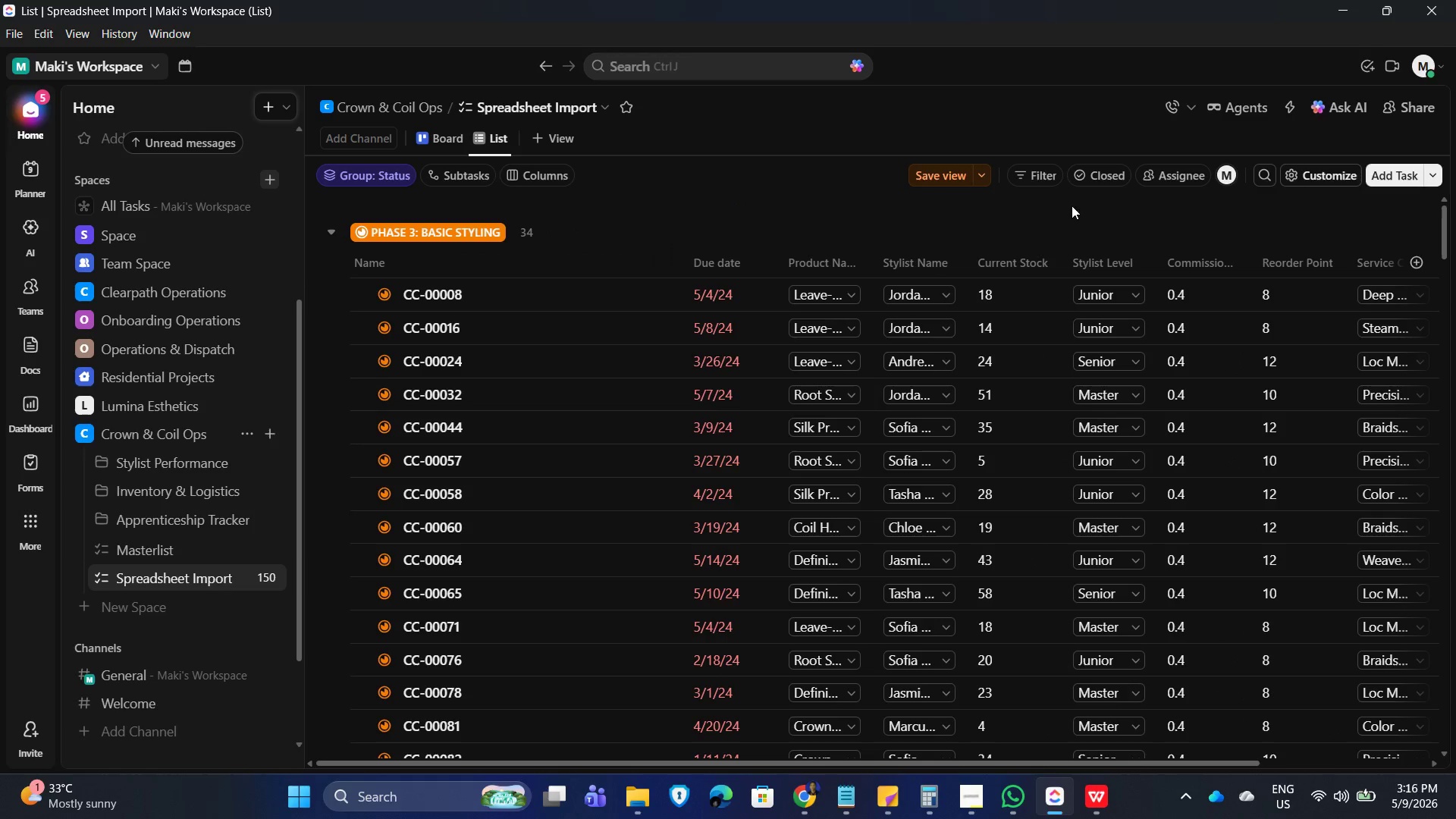 
left_click_drag(start_coordinate=[752, 767], to_coordinate=[1081, 805])
 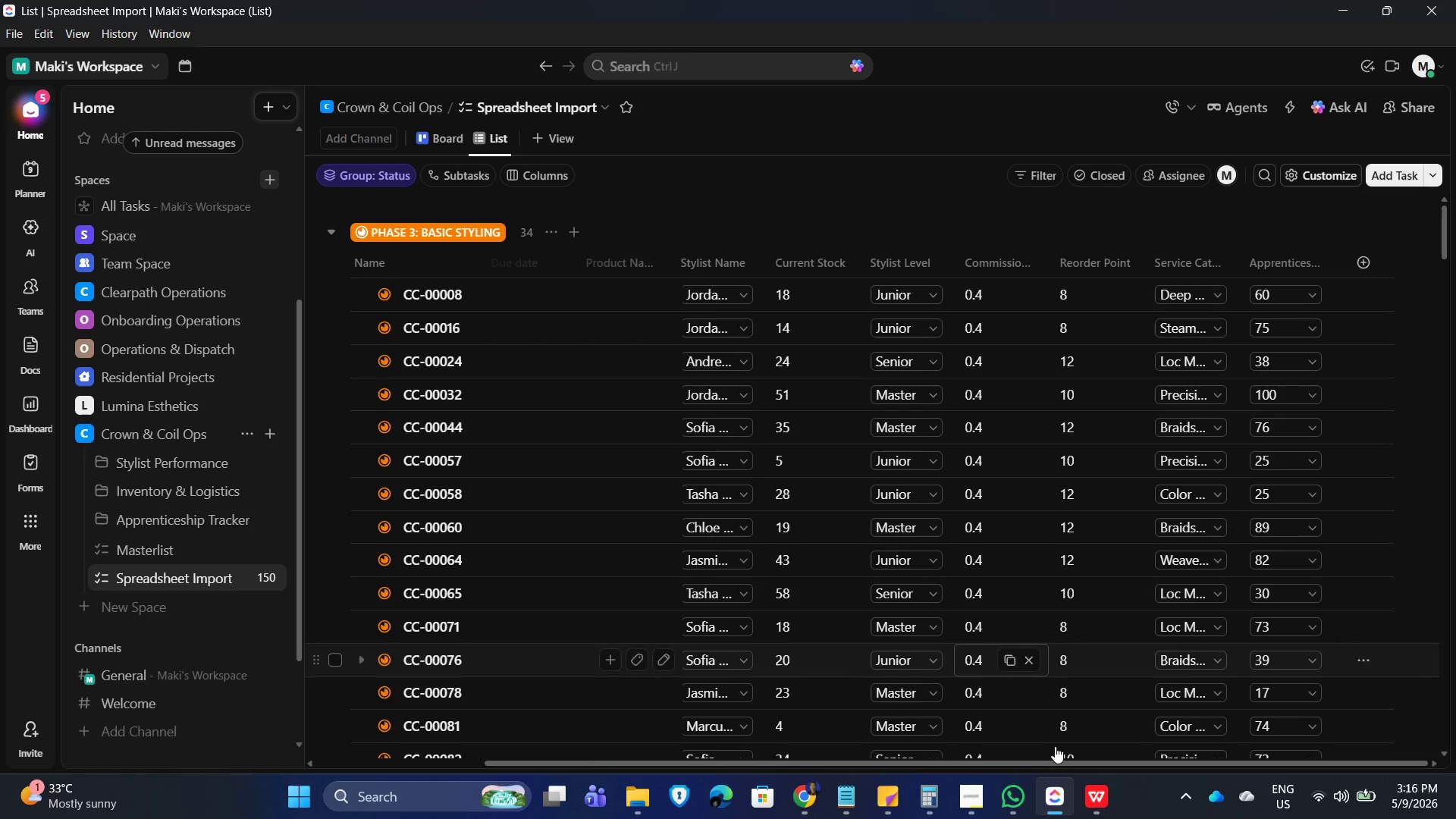 
wait(6.81)
 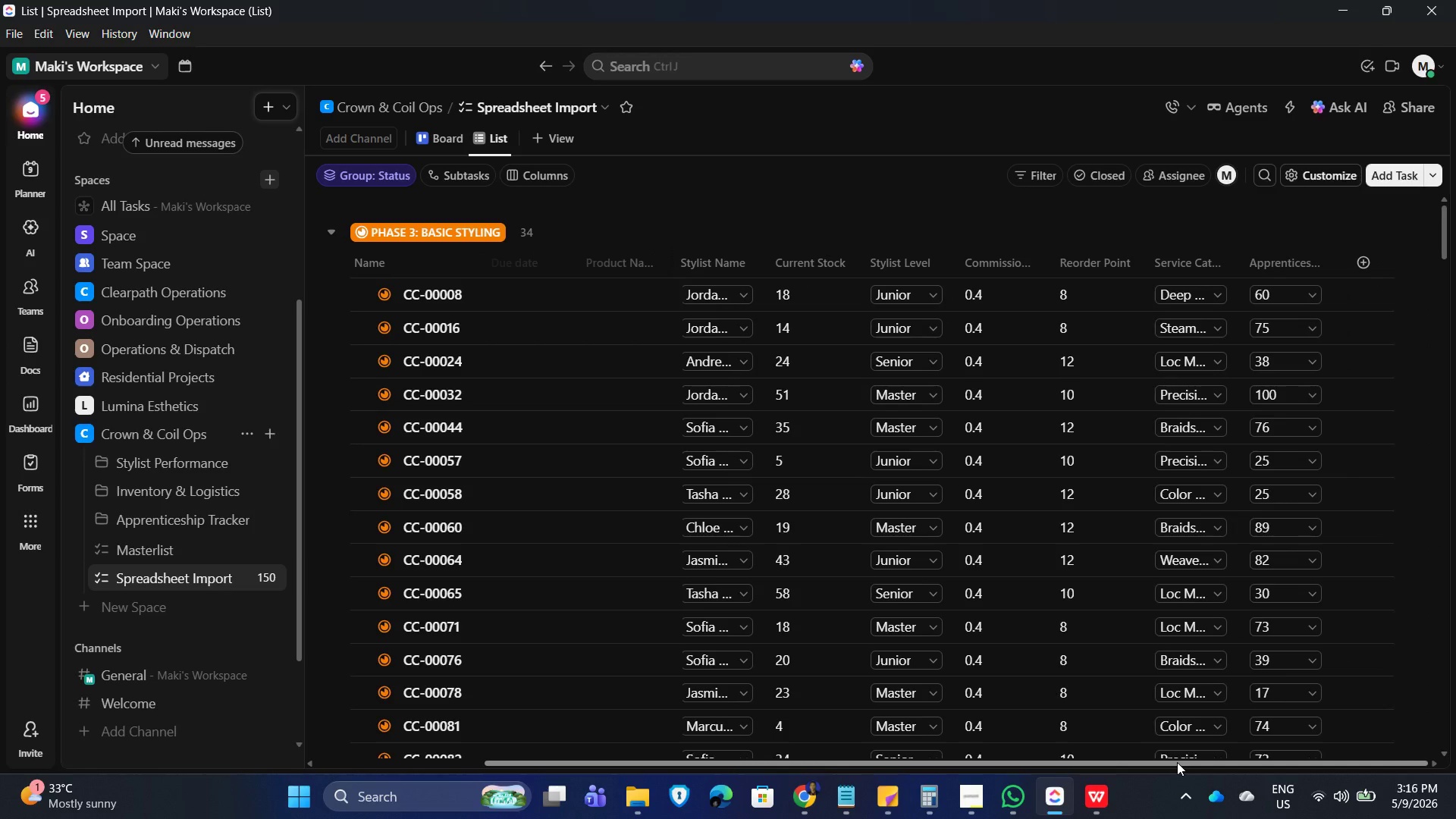 
left_click_drag(start_coordinate=[1341, 763], to_coordinate=[1370, 735])
 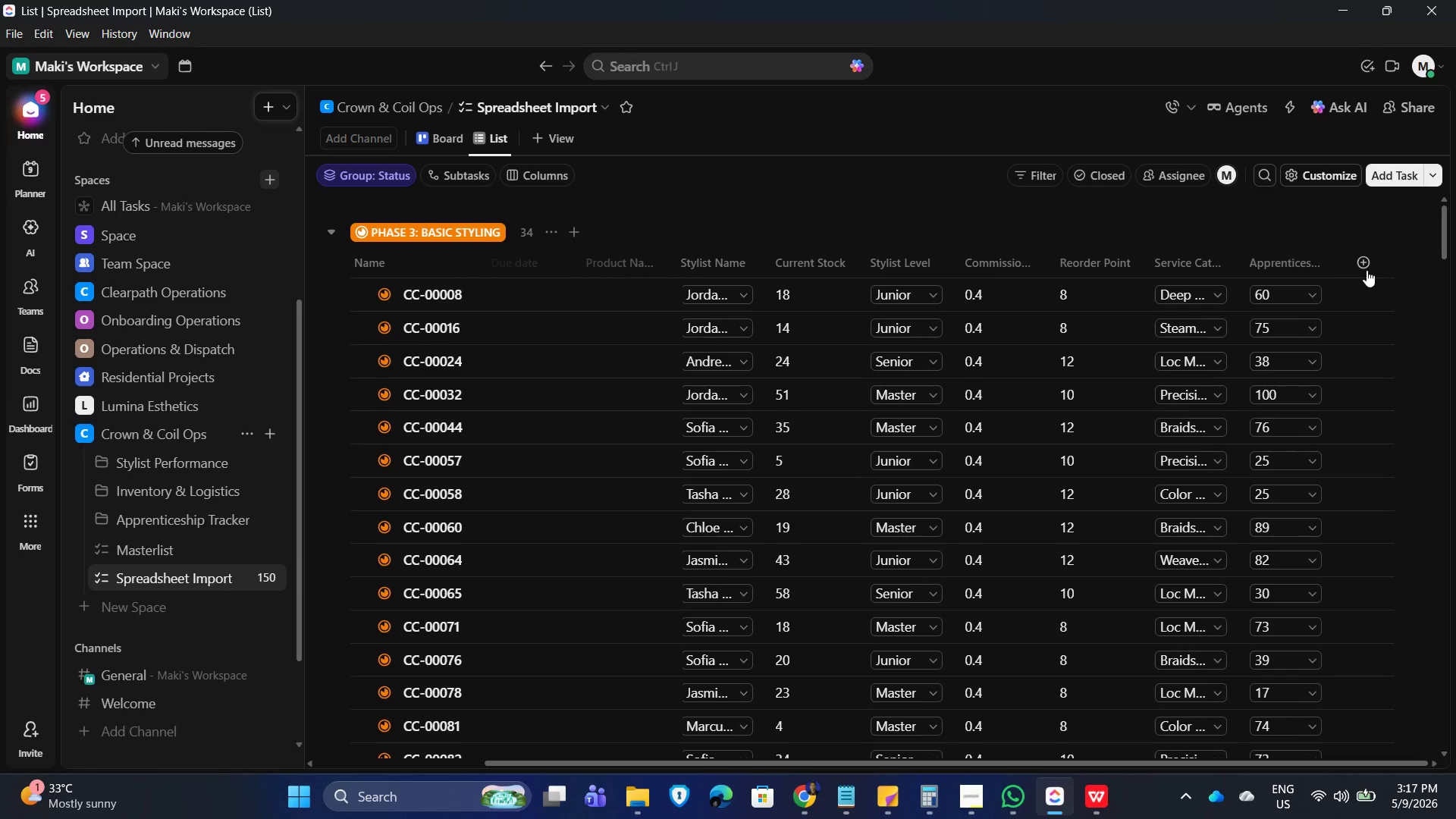 
mouse_move([1276, 268])
 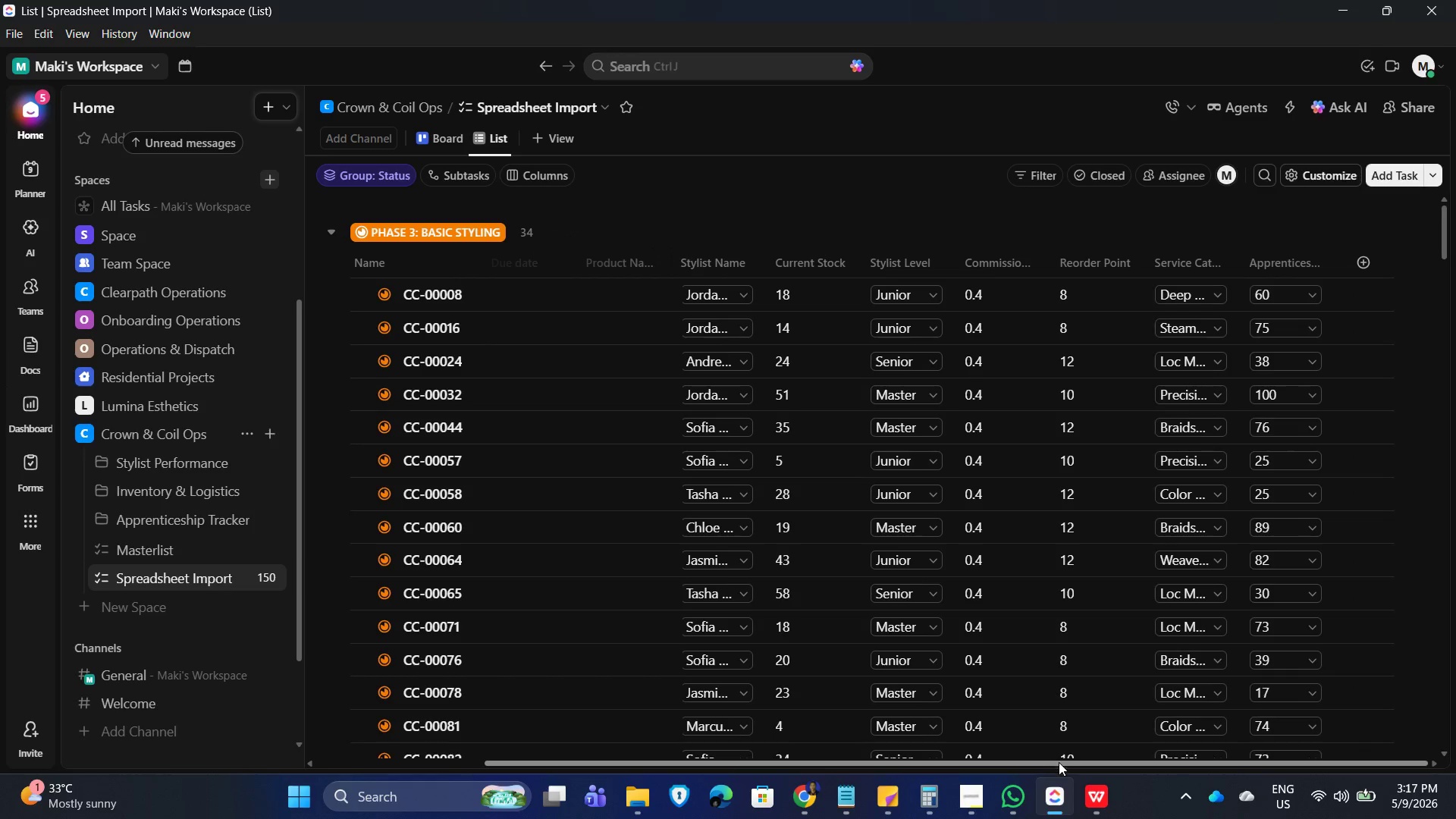 
left_click_drag(start_coordinate=[1059, 763], to_coordinate=[633, 785])
 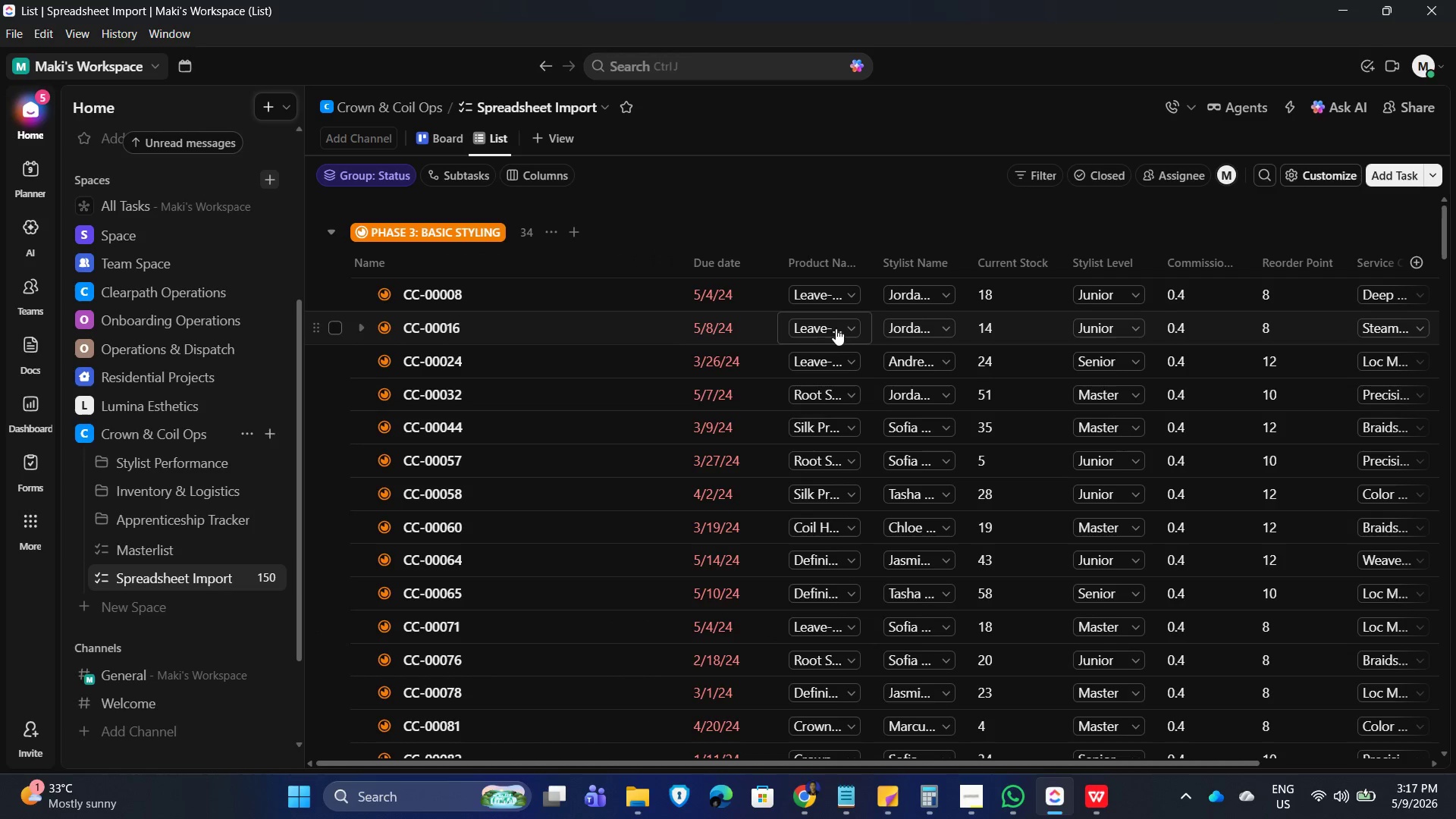 
mouse_move([808, 262])
 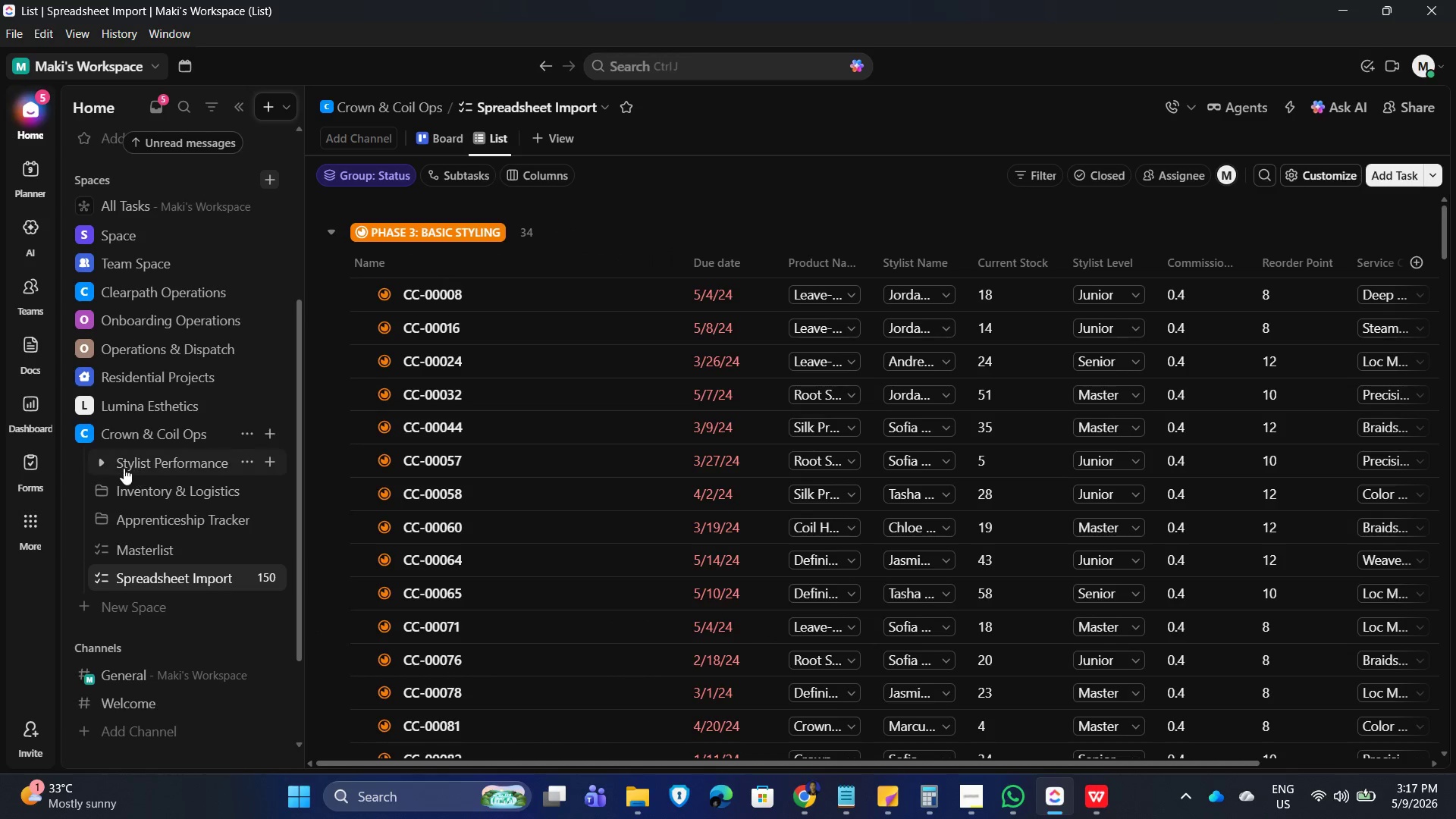 
left_click([96, 460])
 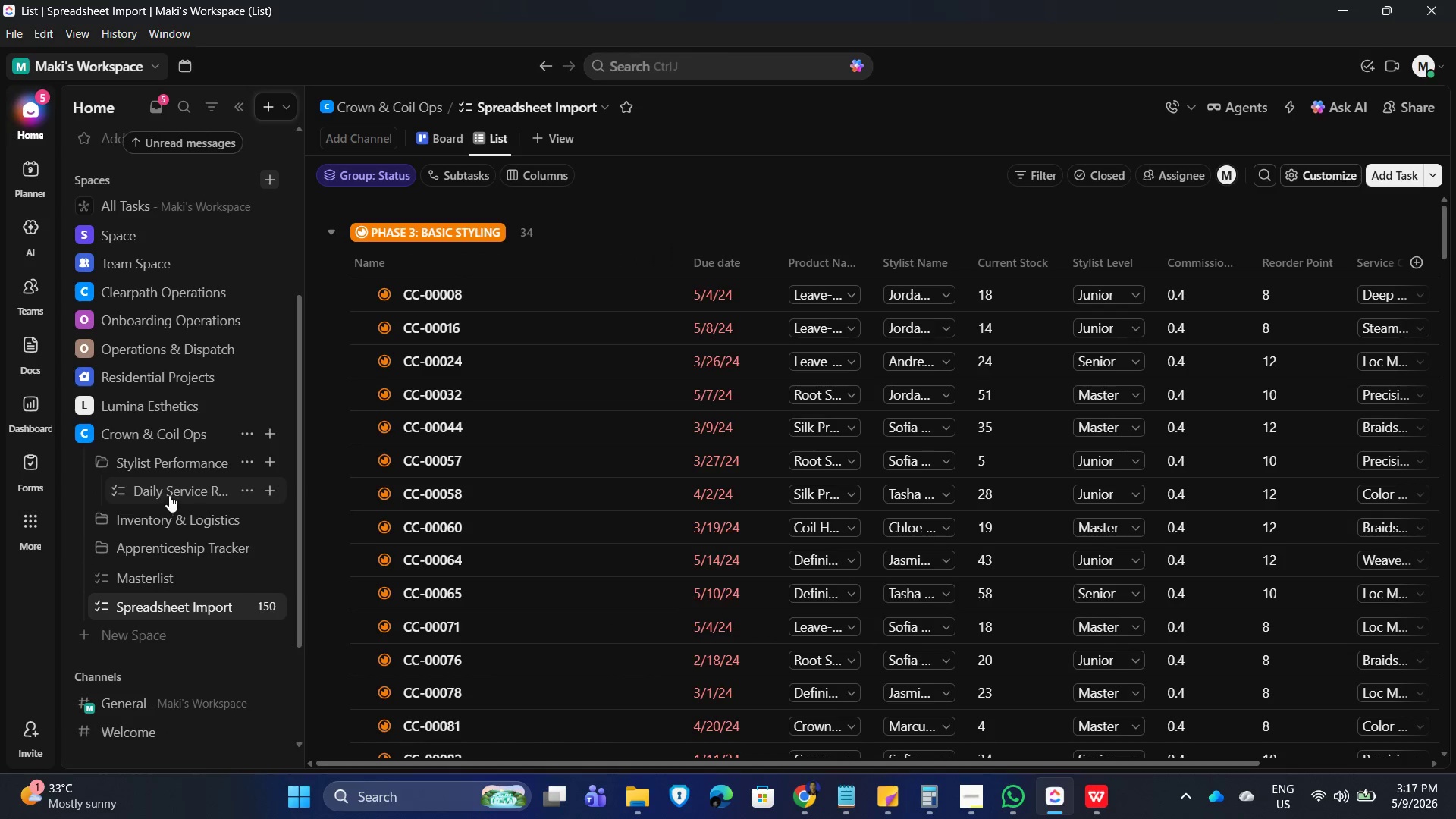 
left_click([162, 495])
 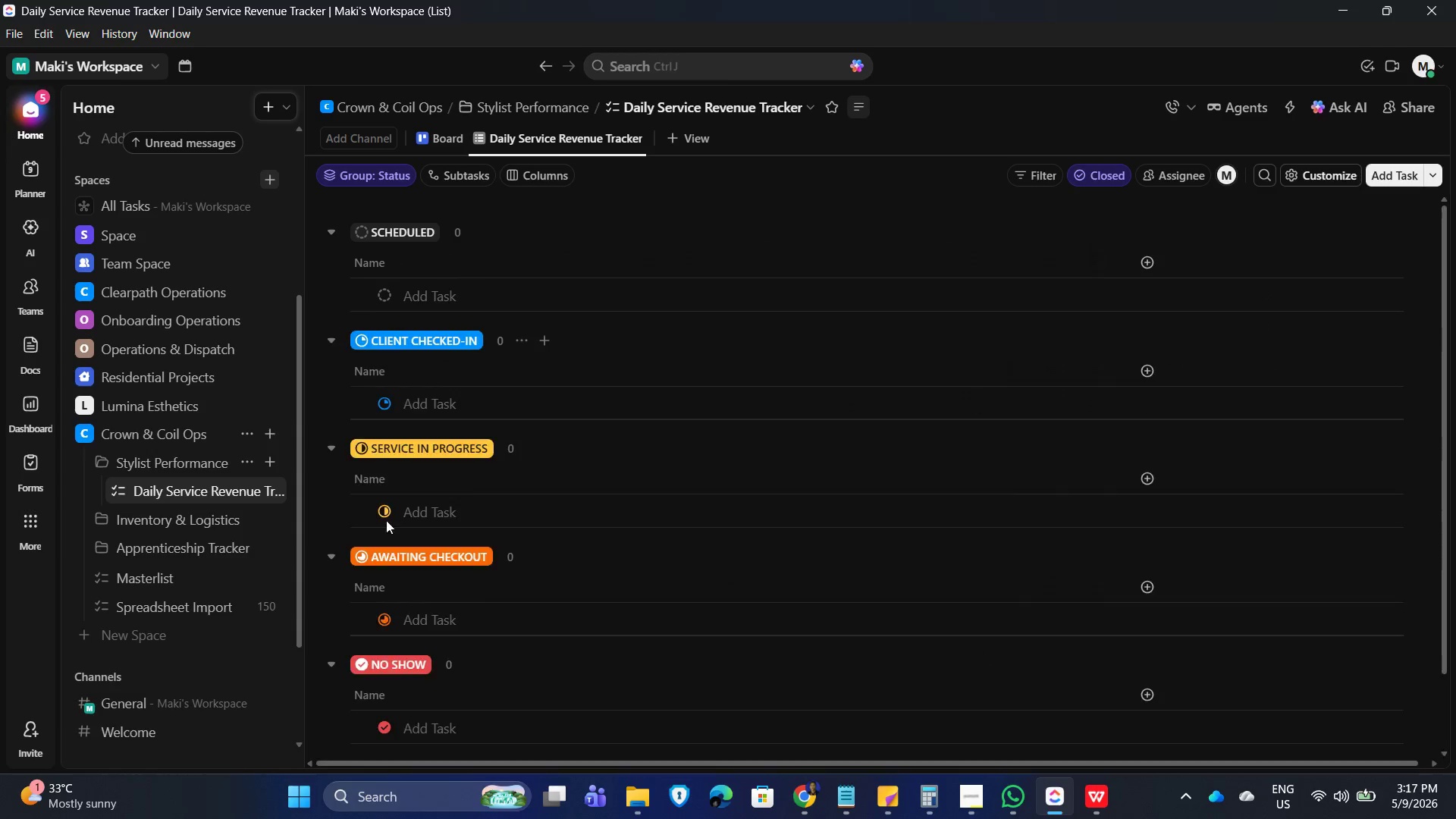 
scroll: coordinate [617, 457], scroll_direction: down, amount: 3.0
 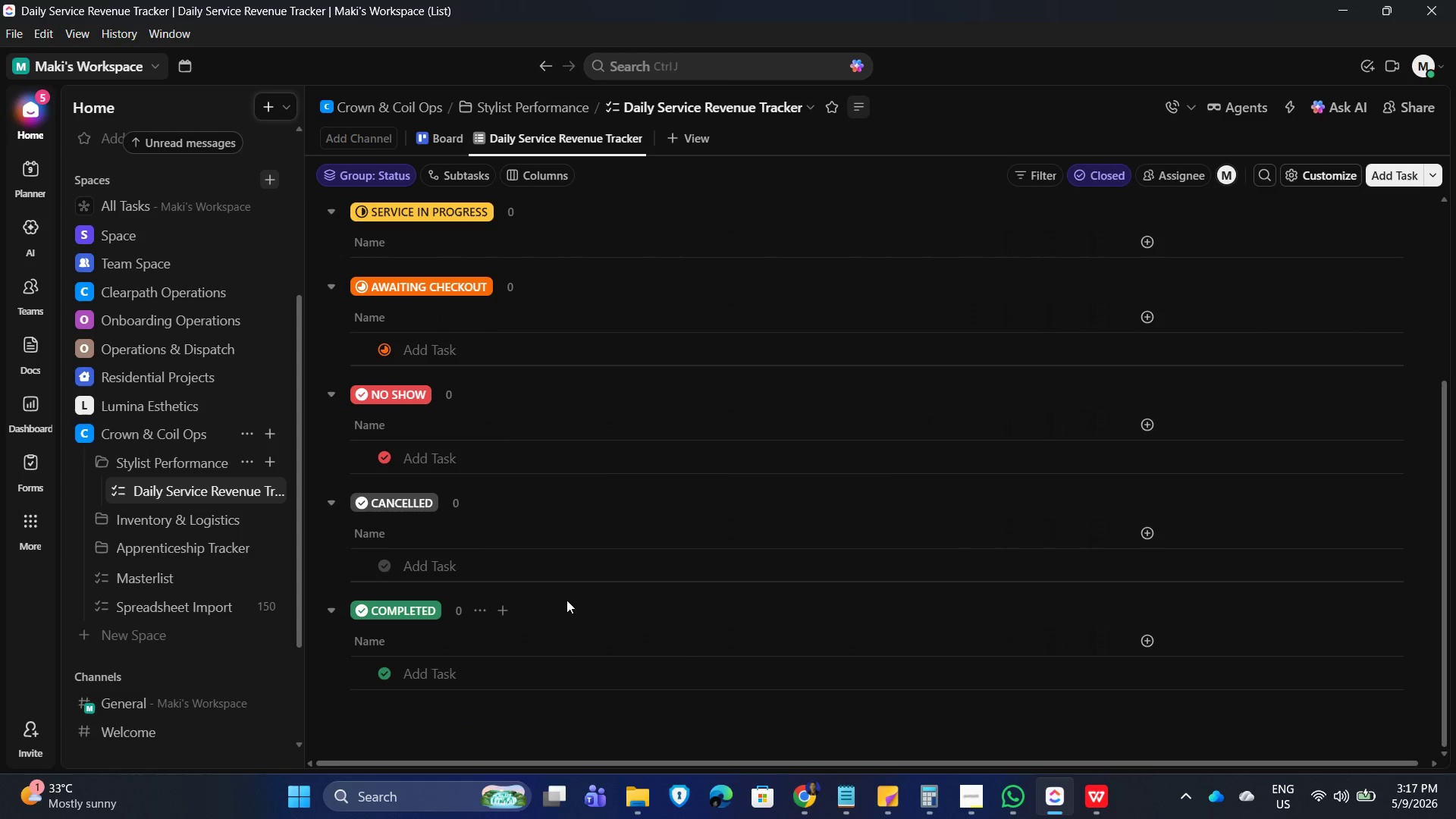 